 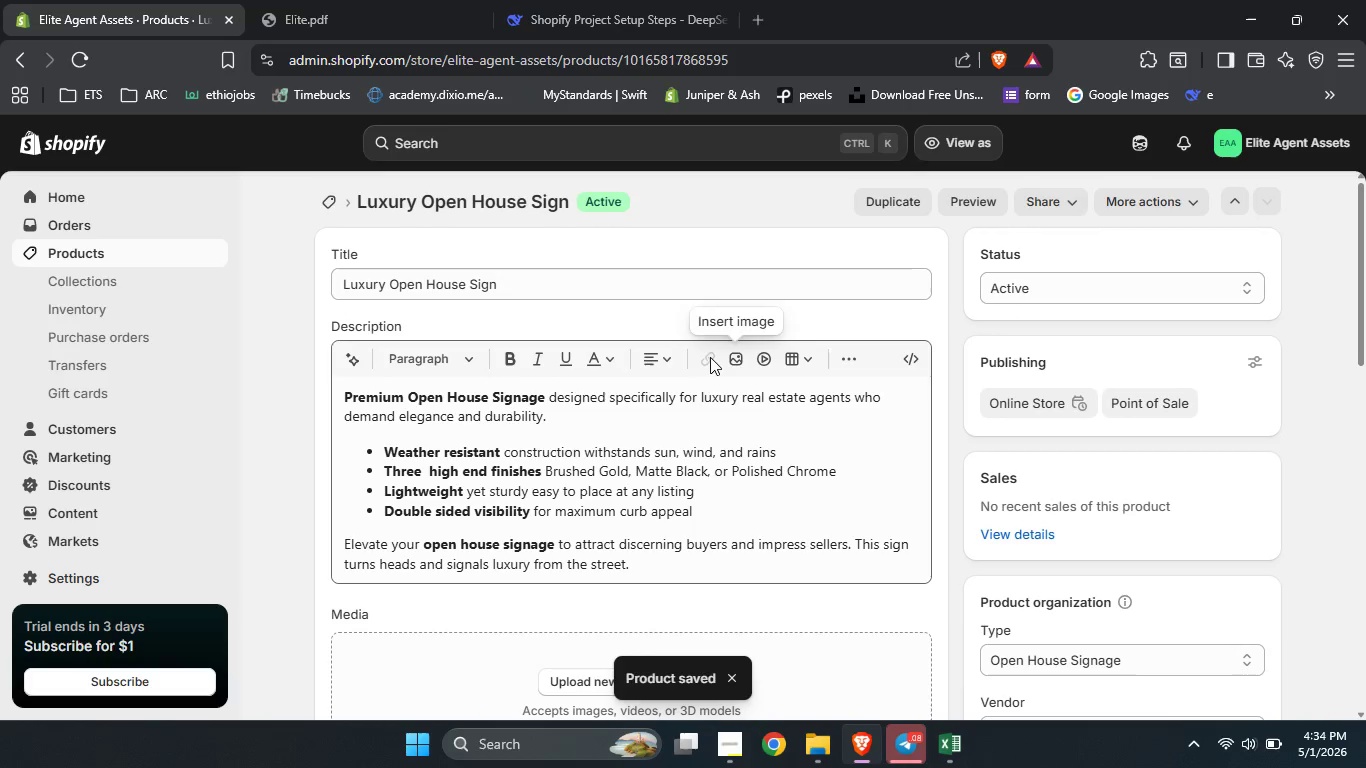 
left_click([183, 255])
 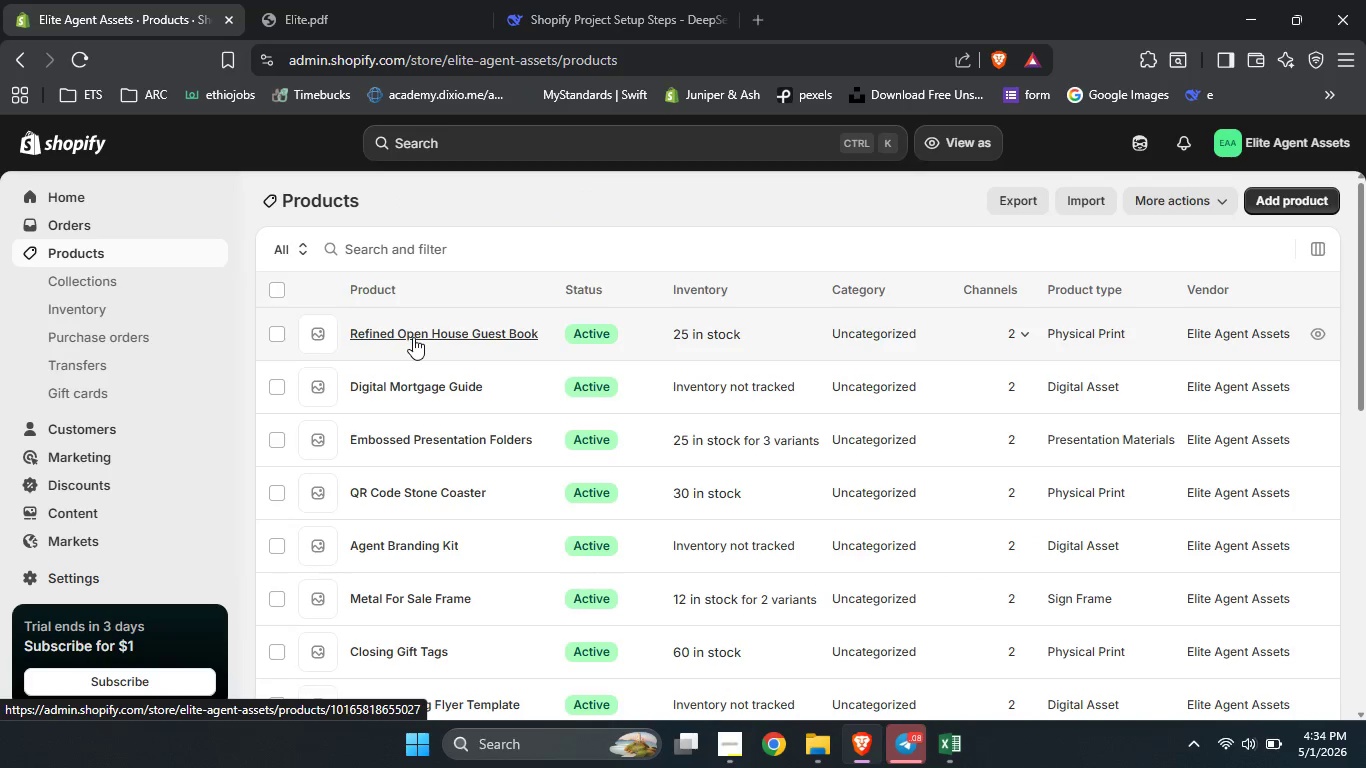 
scroll: coordinate [535, 418], scroll_direction: down, amount: 11.0
 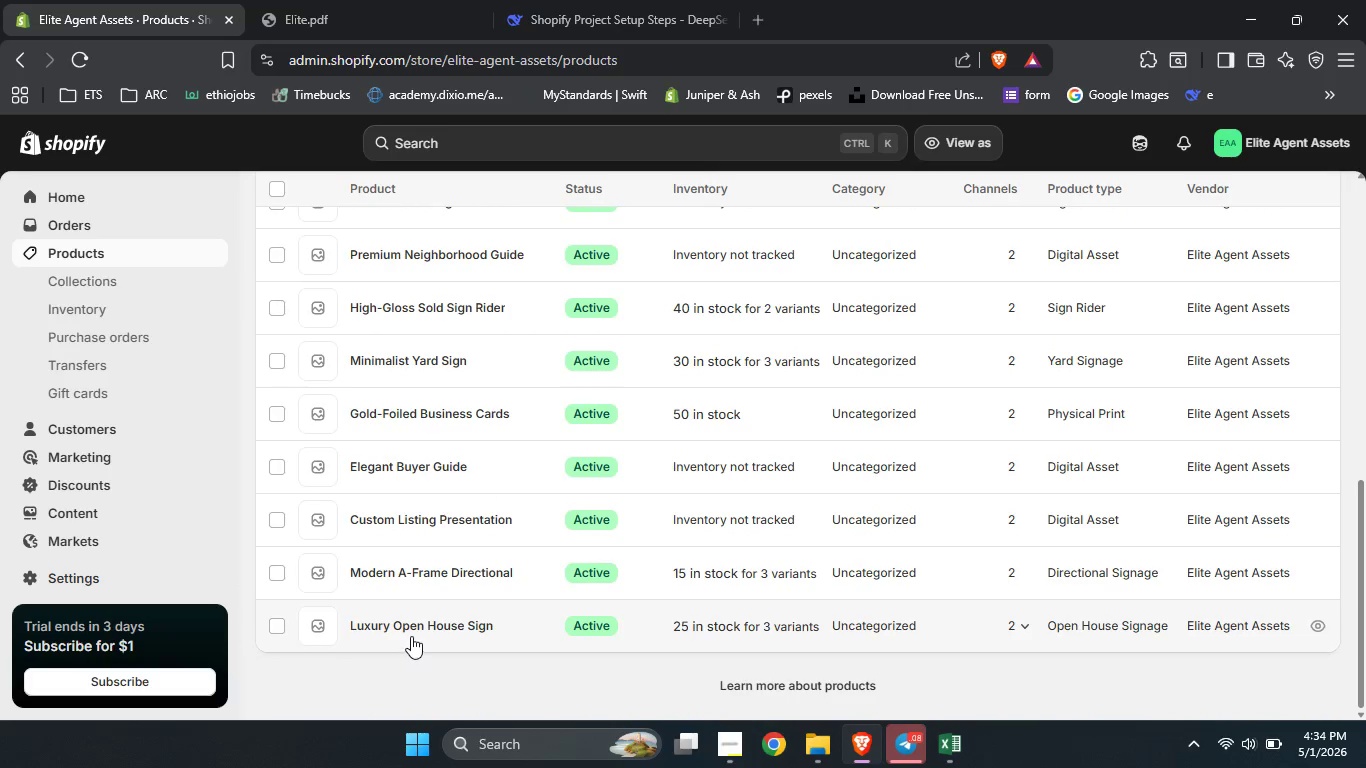 
left_click([411, 636])
 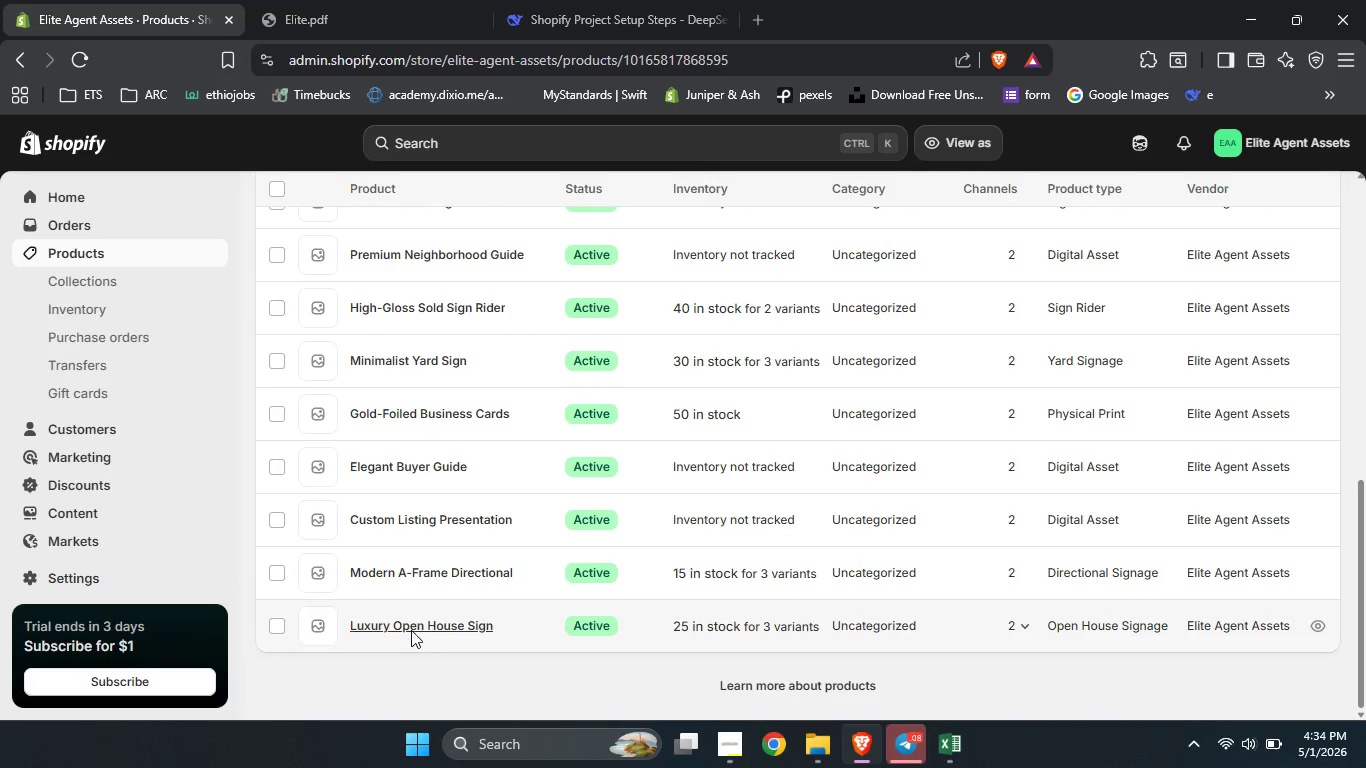 
left_click([411, 629])
 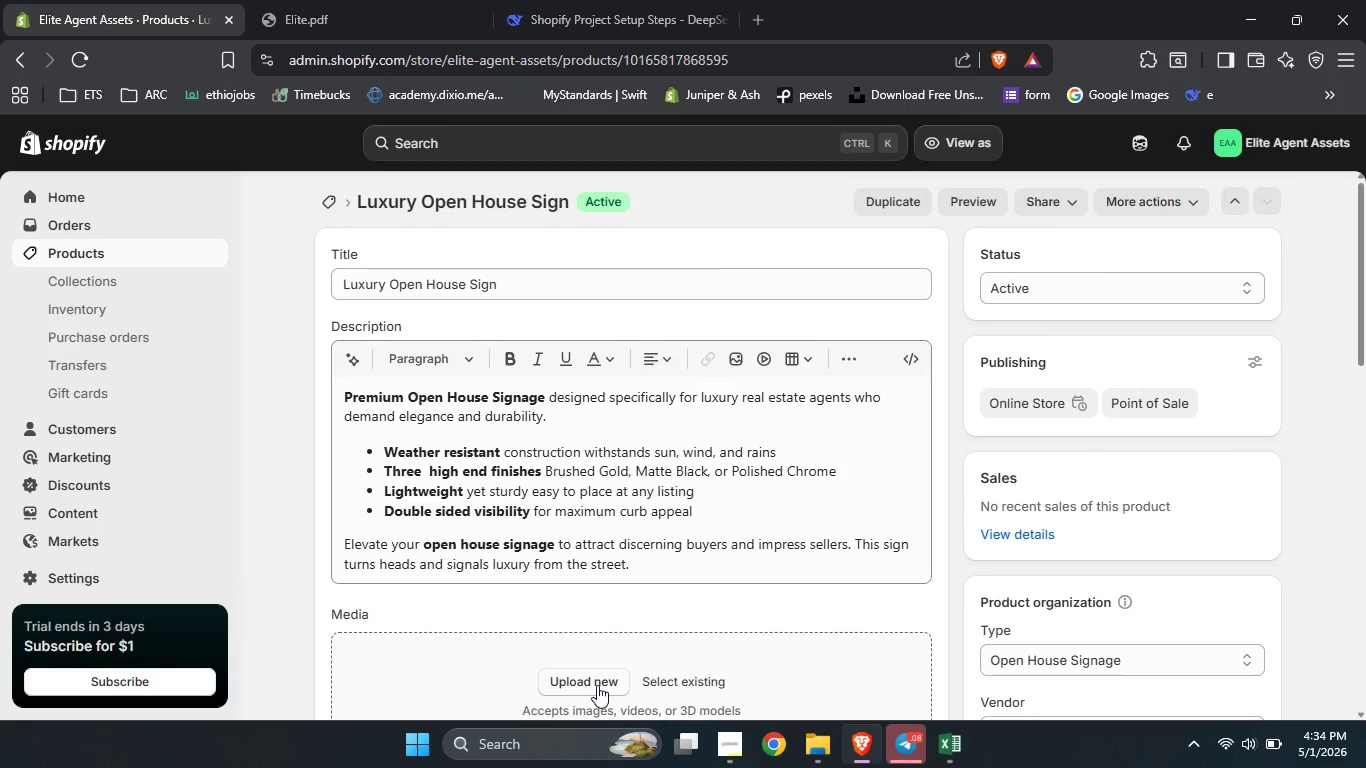 
left_click([602, 686])
 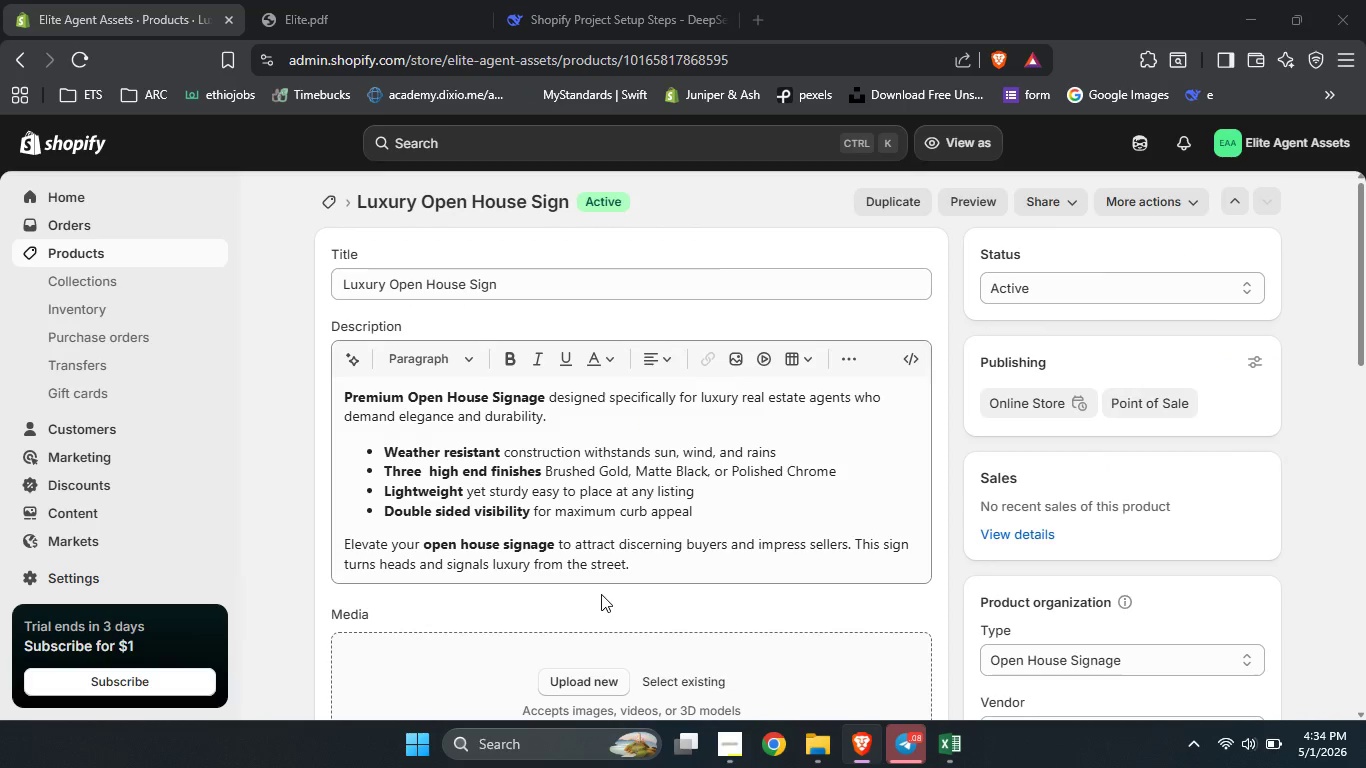 
wait(5.81)
 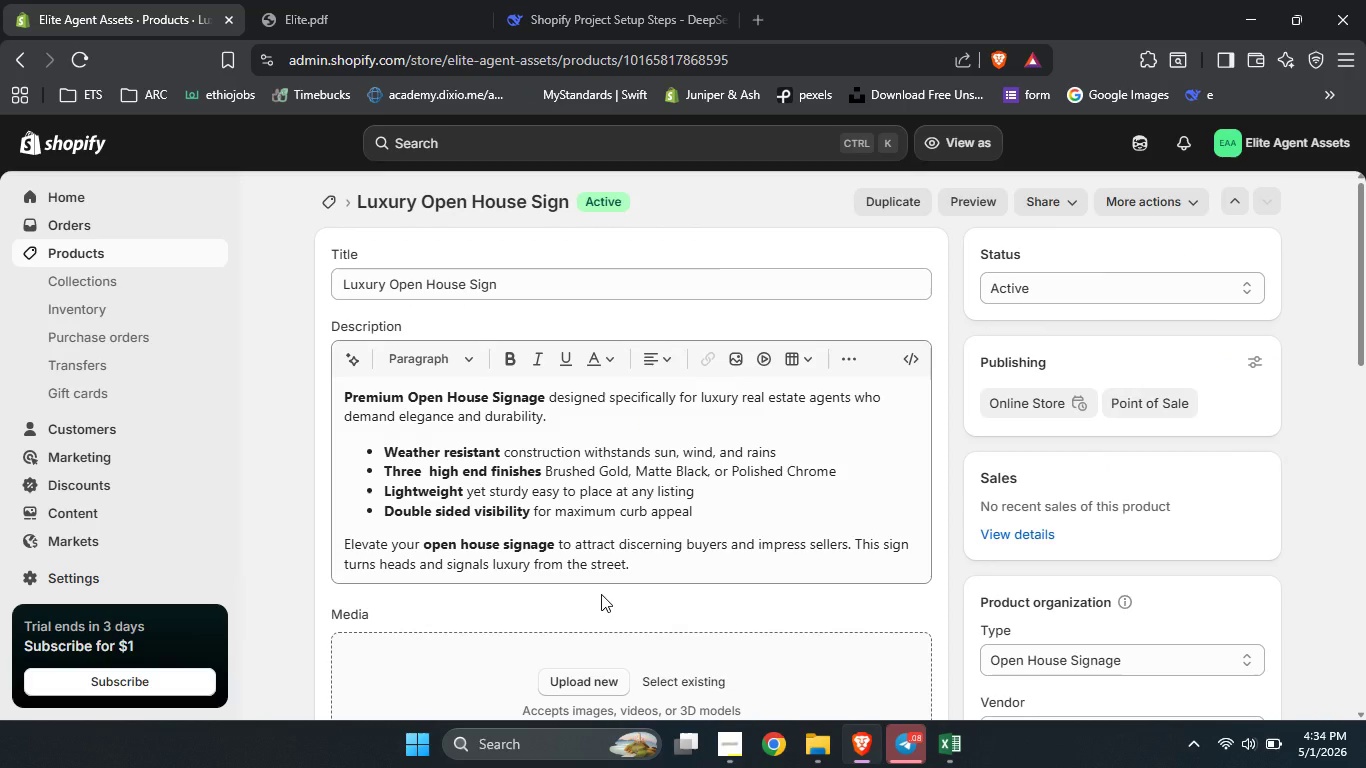 
mouse_move([510, 492])
 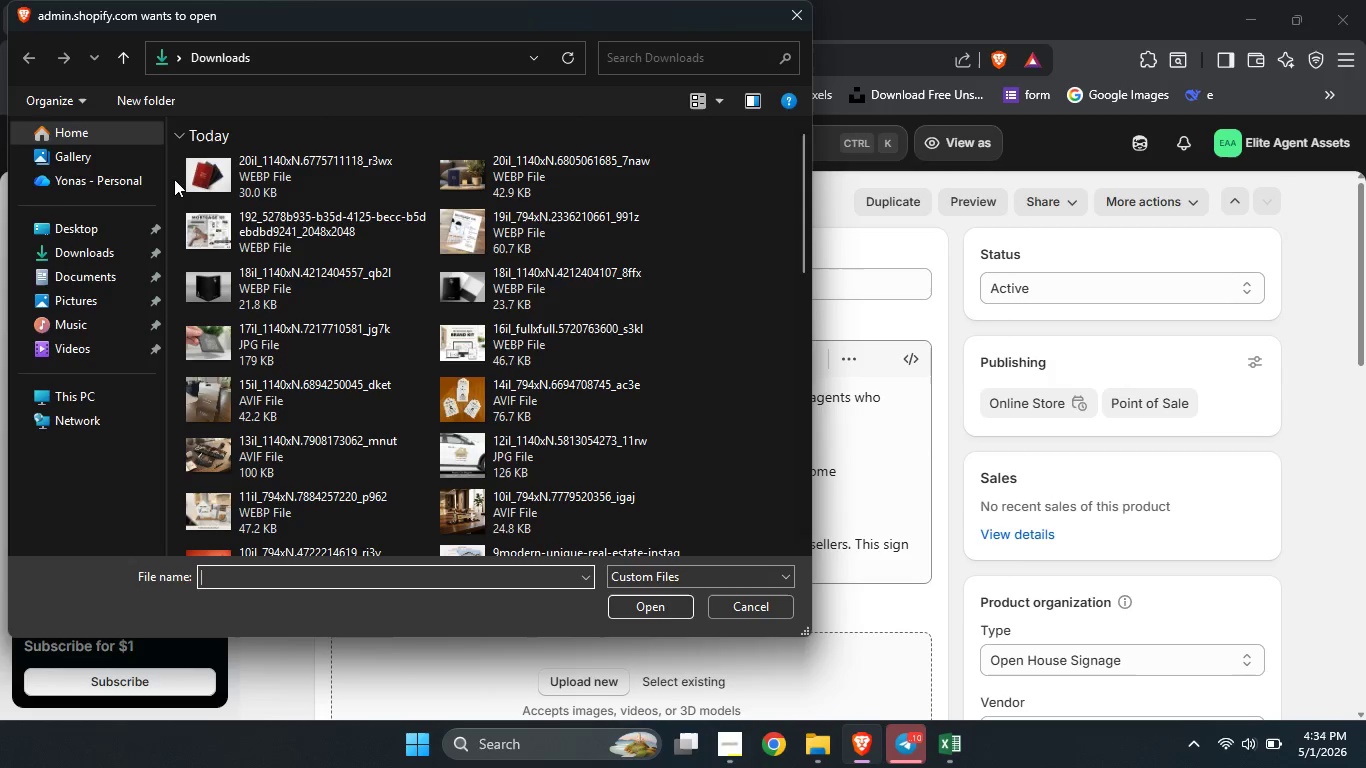 
left_click_drag(start_coordinate=[171, 174], to_coordinate=[576, 368])
 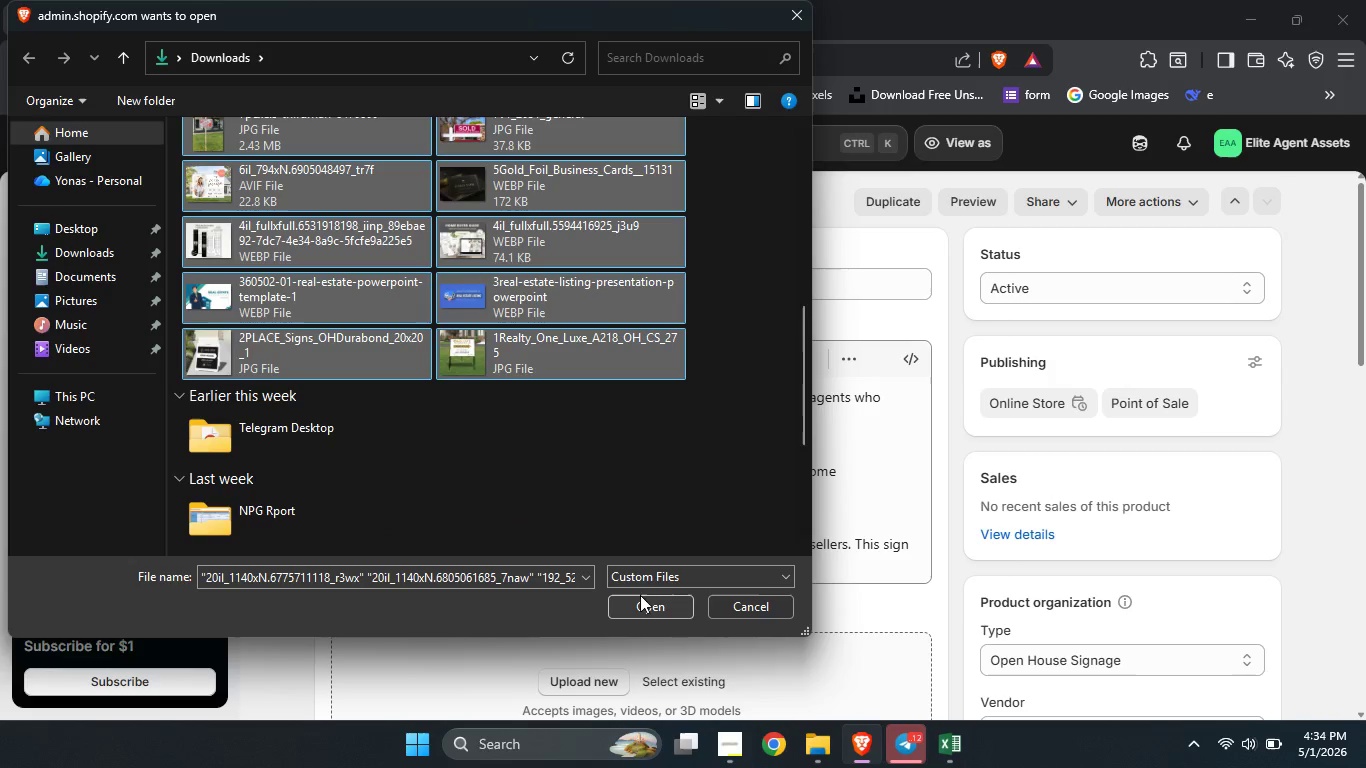 
left_click([637, 613])
 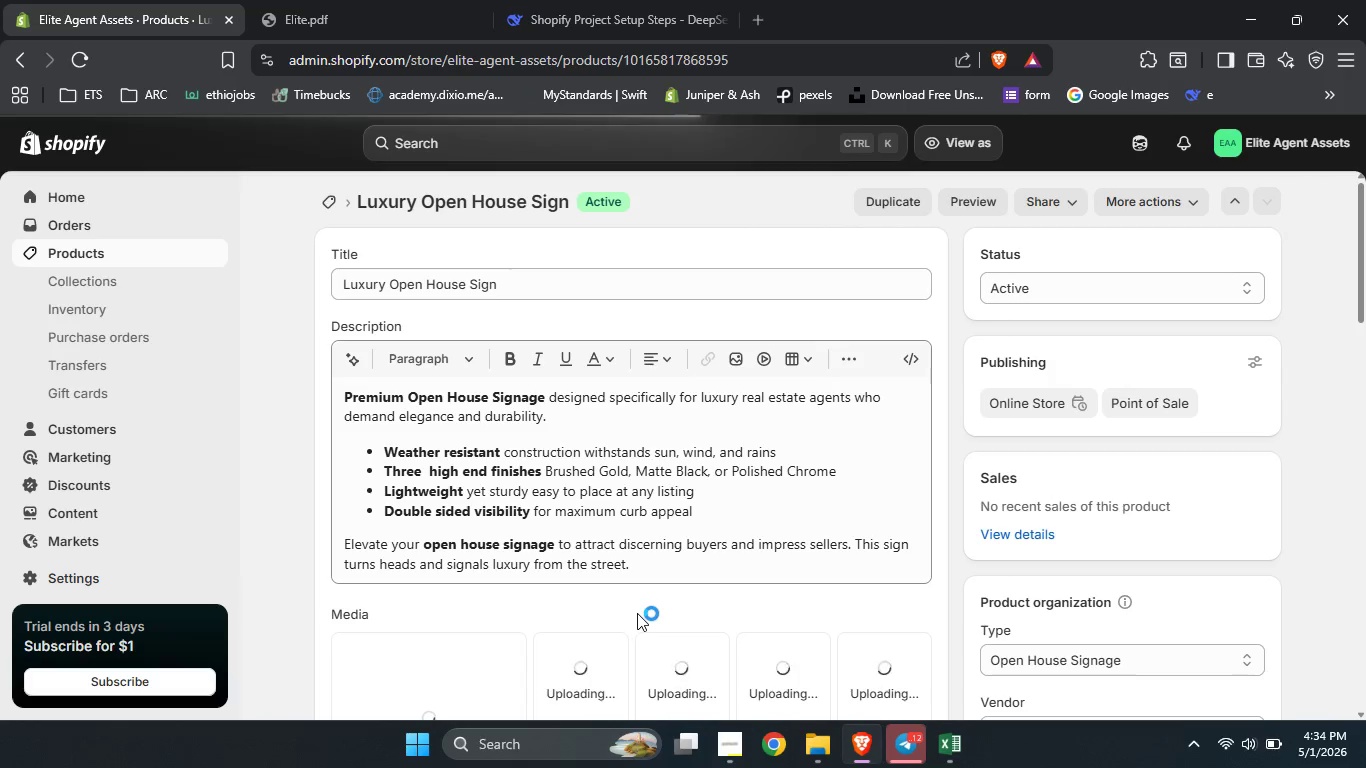 
scroll: coordinate [837, 519], scroll_direction: down, amount: 1.0
 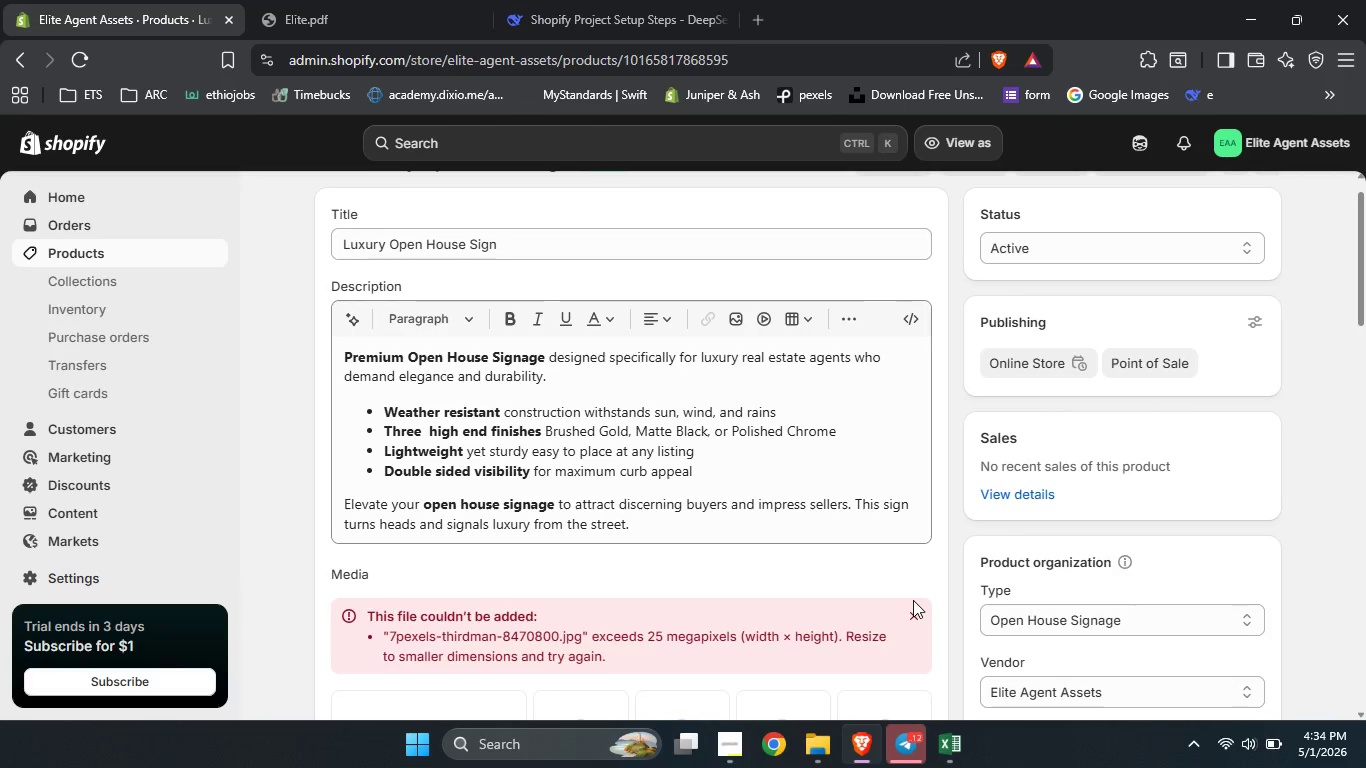 
left_click([913, 614])
 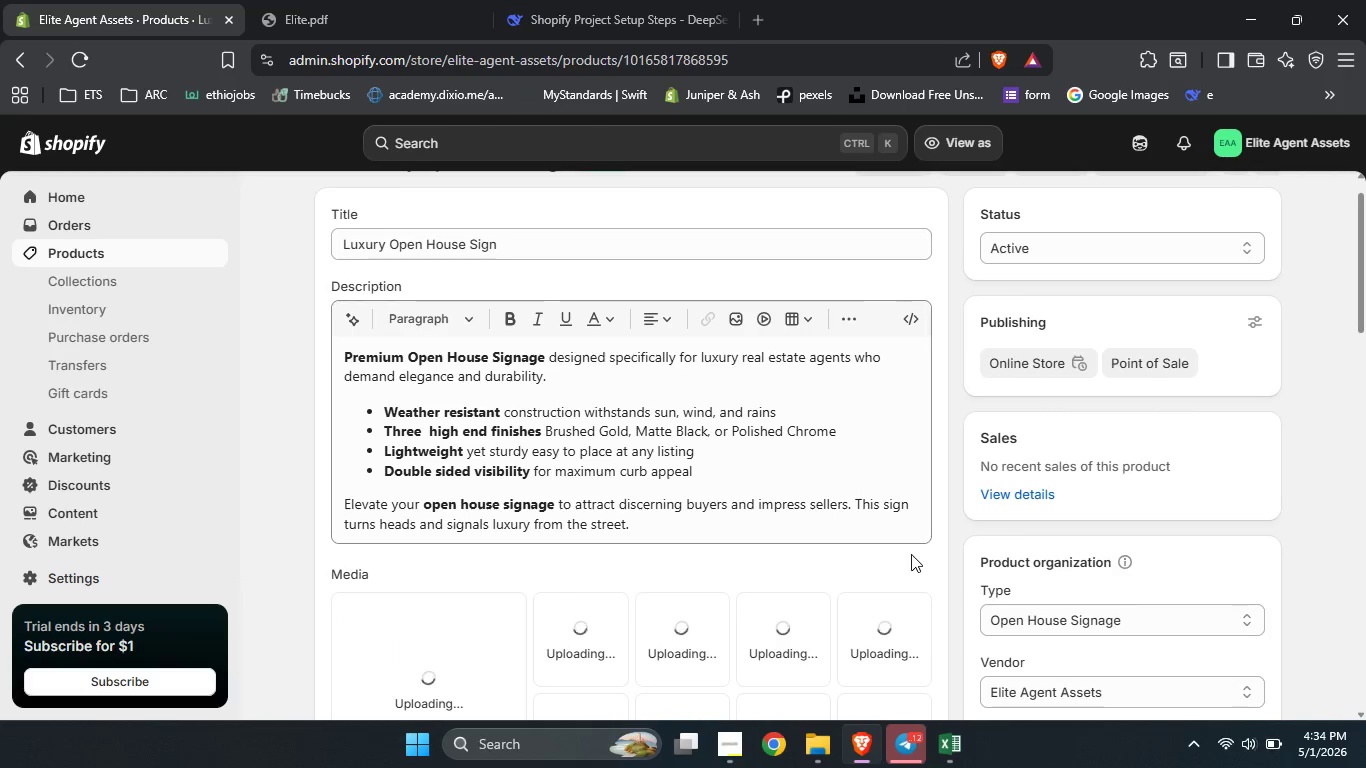 
scroll: coordinate [911, 554], scroll_direction: none, amount: 0.0
 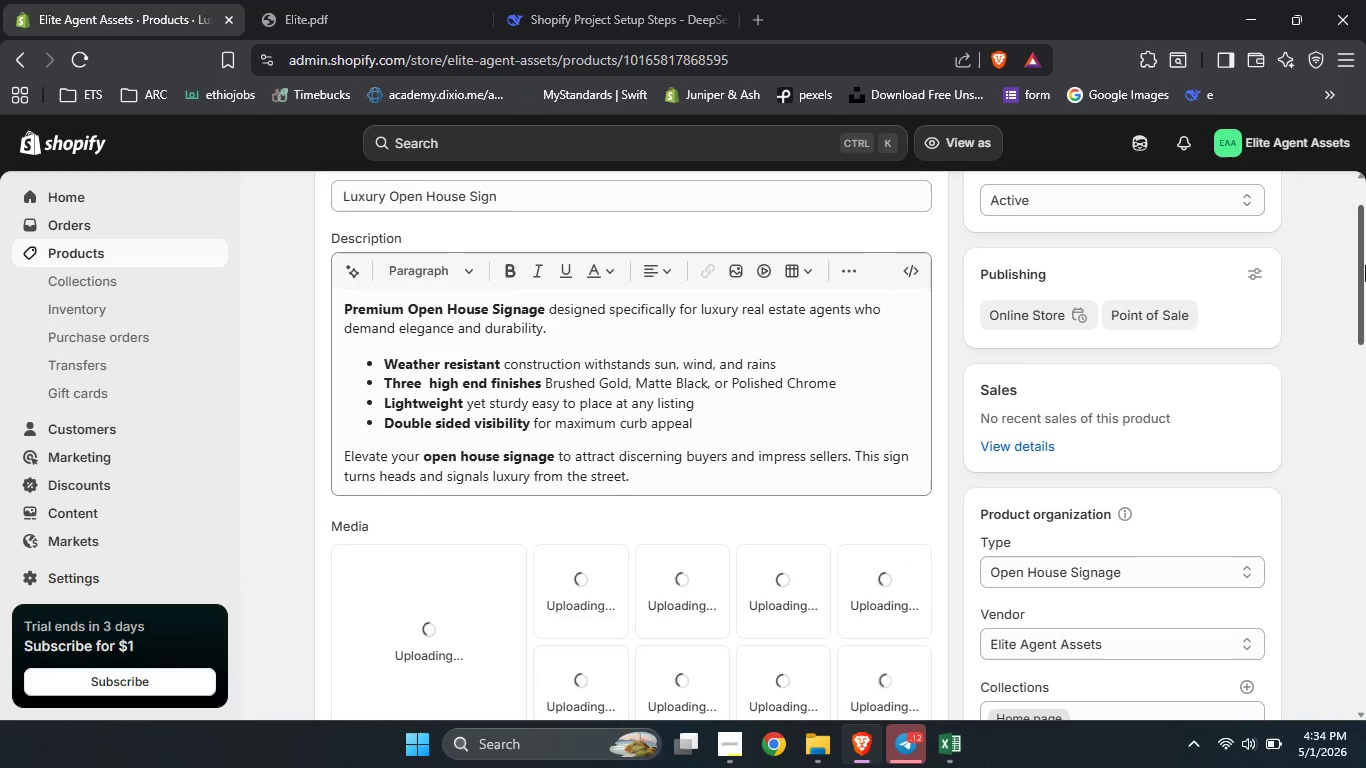 
left_click_drag(start_coordinate=[1359, 265], to_coordinate=[1354, 310])
 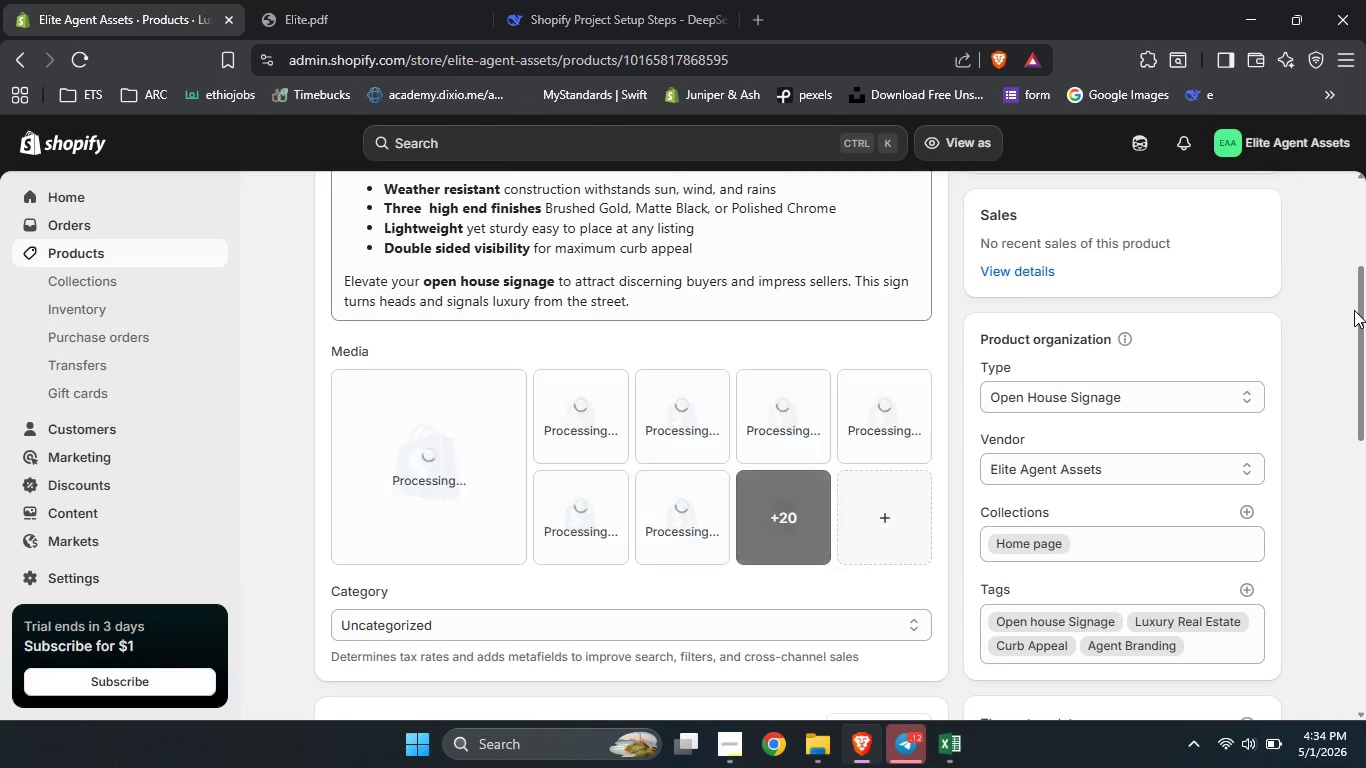 
left_click_drag(start_coordinate=[1354, 310], to_coordinate=[1358, 334])
 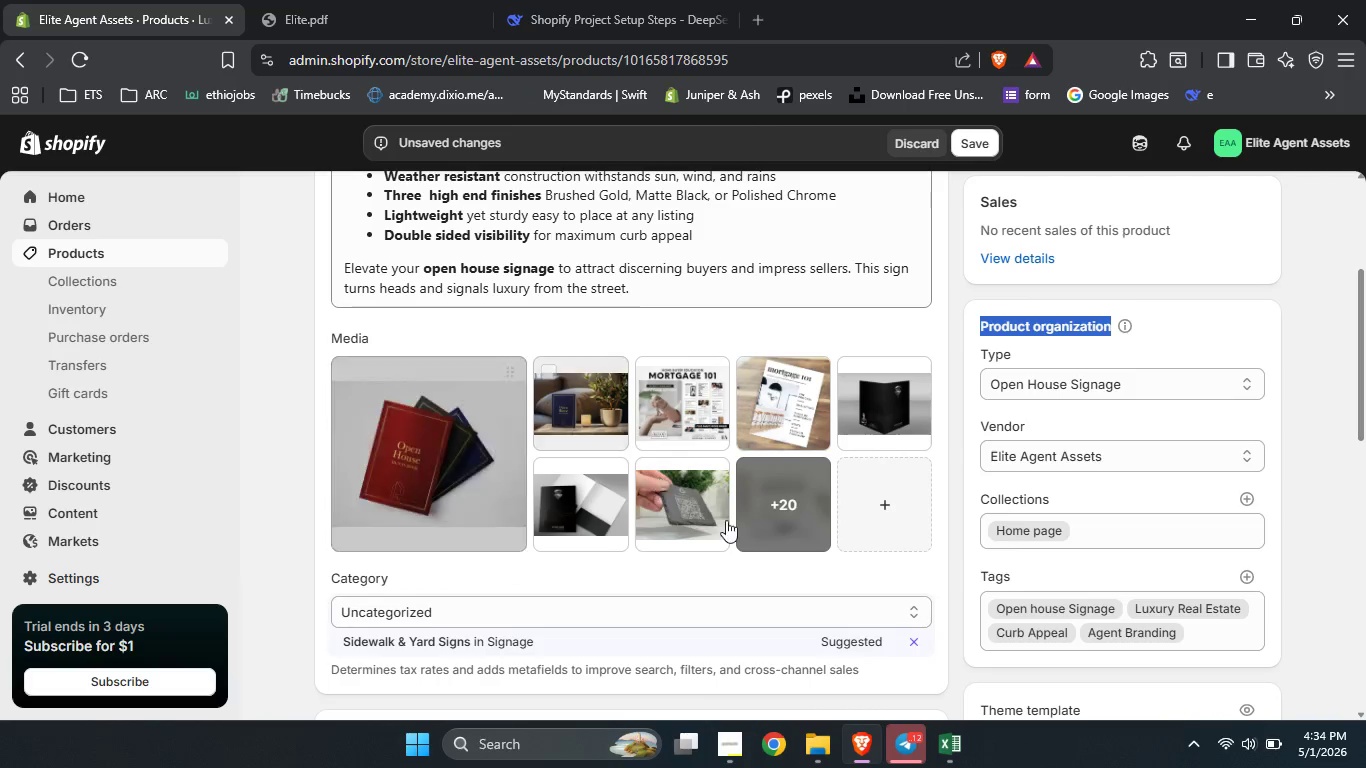 
wait(10.44)
 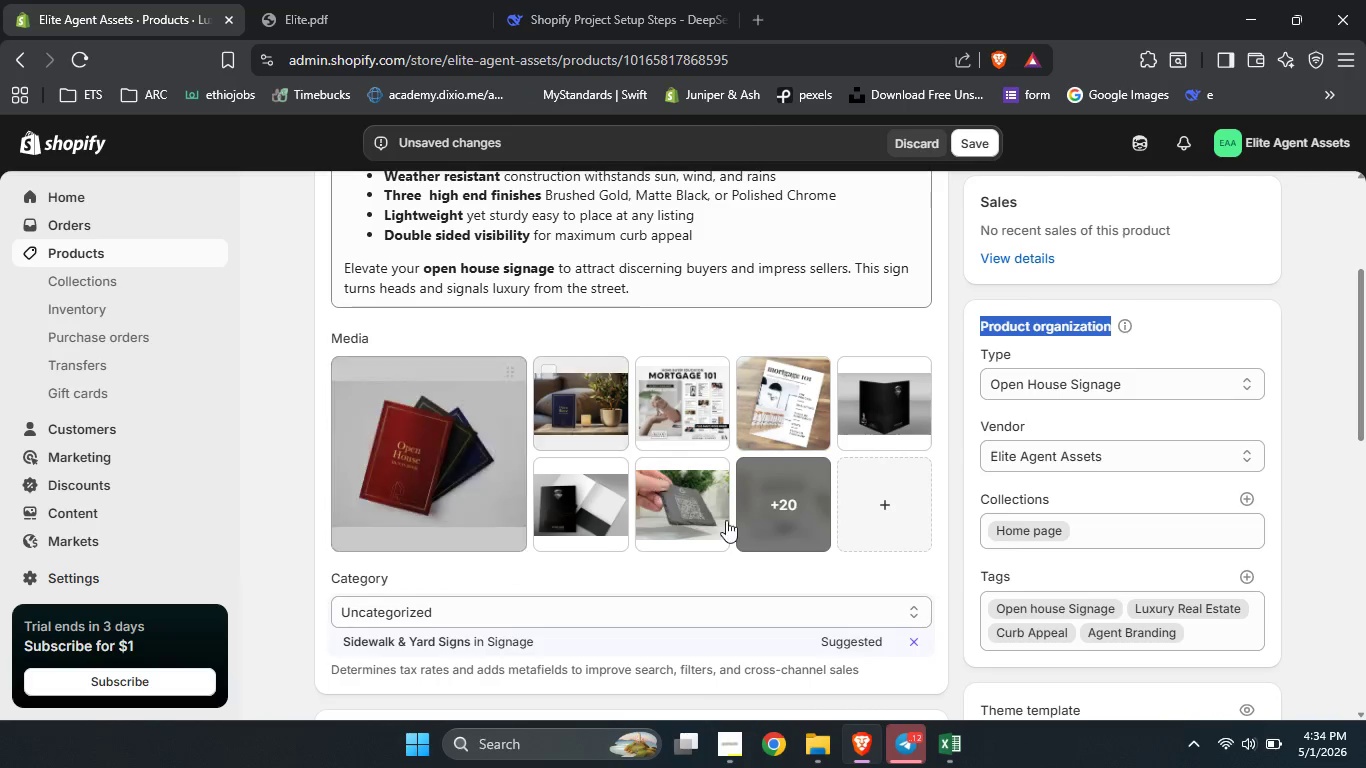 
left_click_drag(start_coordinate=[333, 521], to_coordinate=[959, 585])
 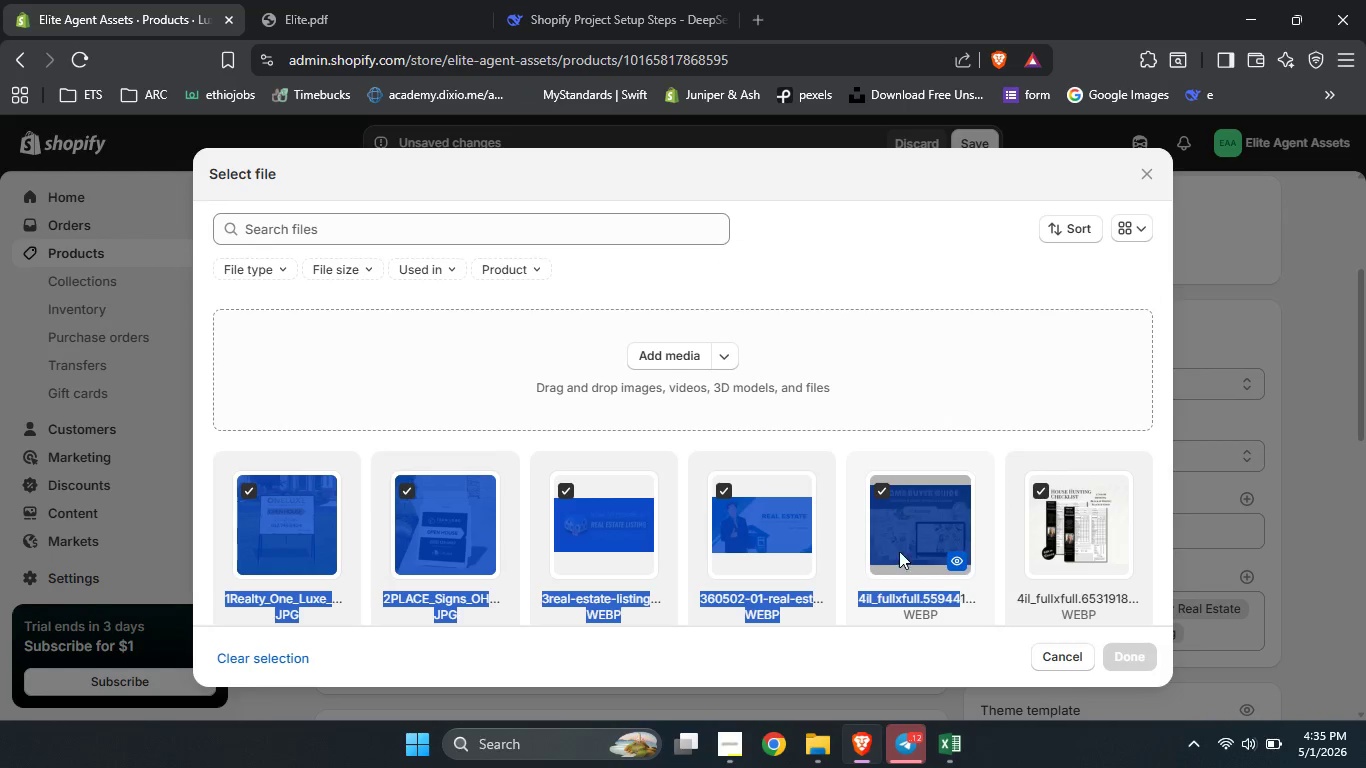 
left_click([876, 538])
 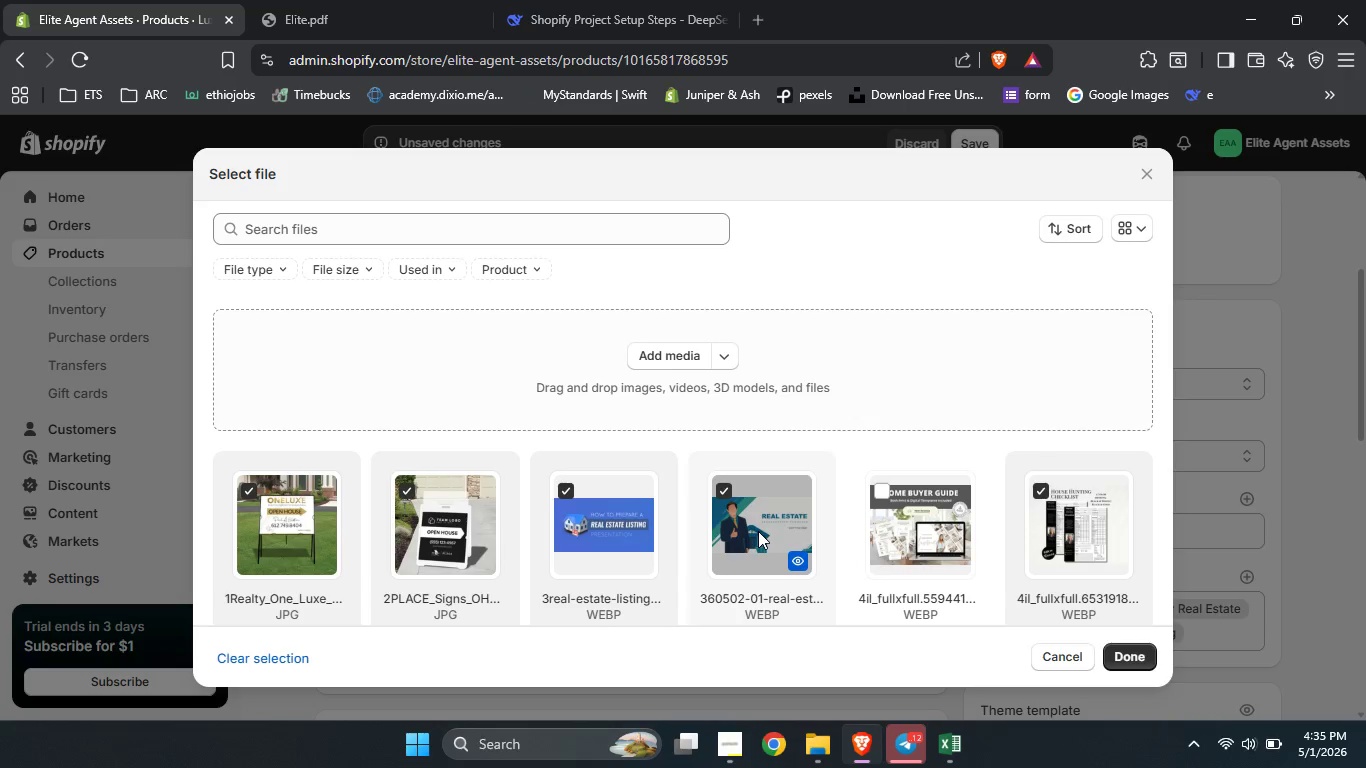 
double_click([623, 529])
 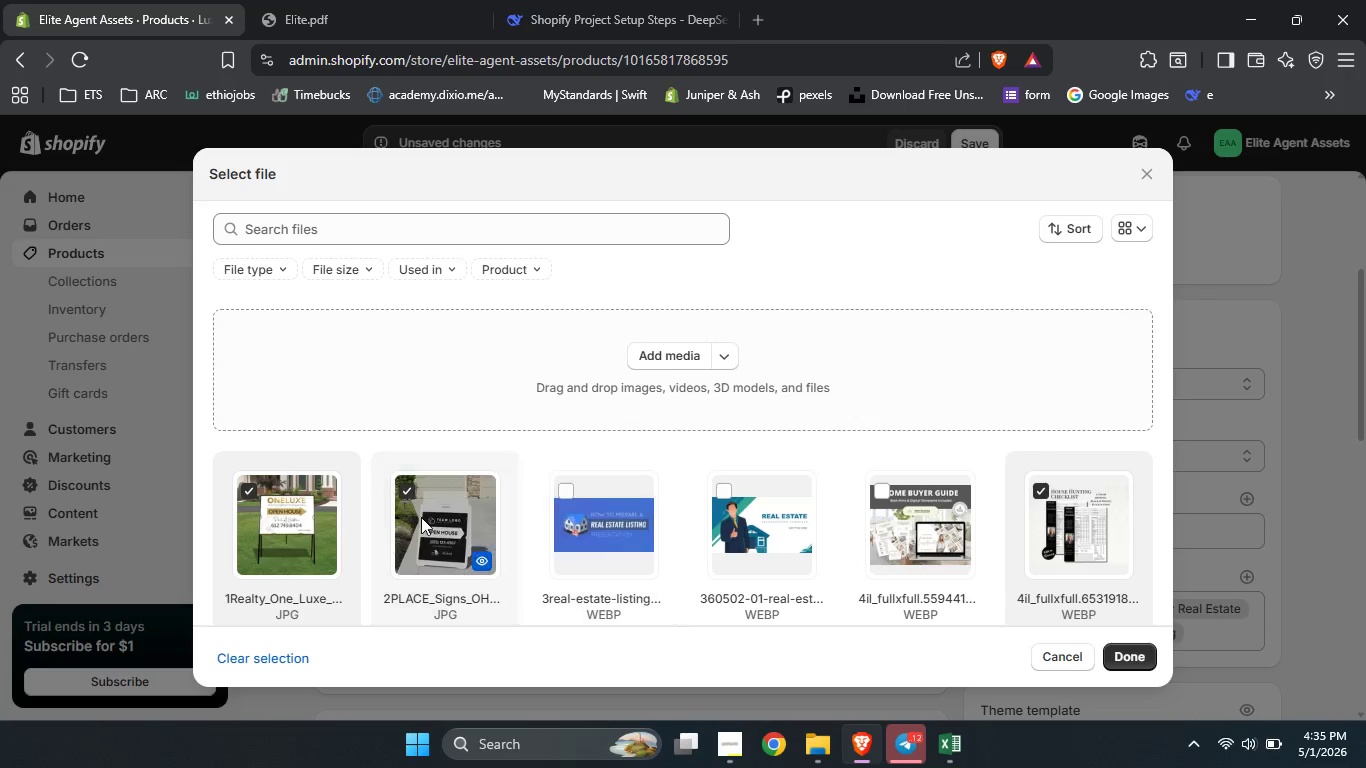 
triple_click([420, 517])
 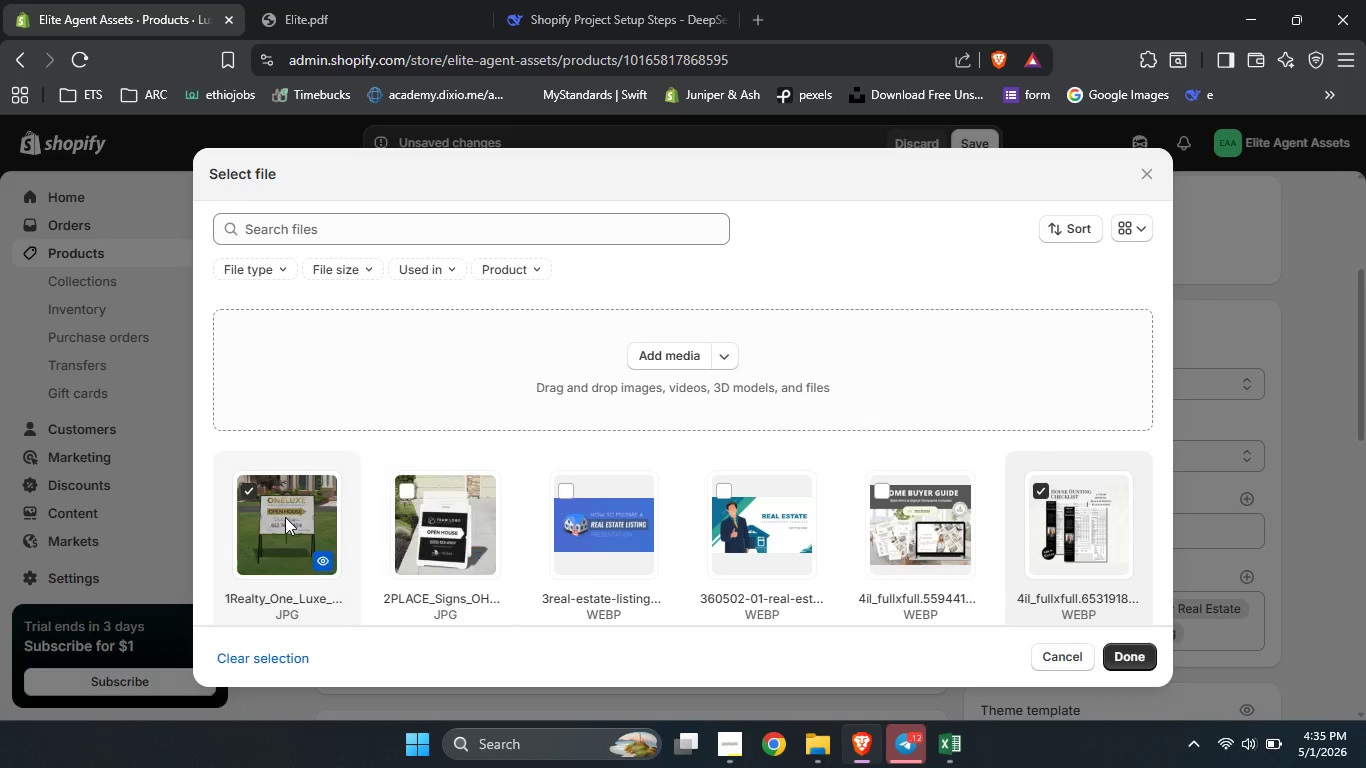 
triple_click([285, 517])
 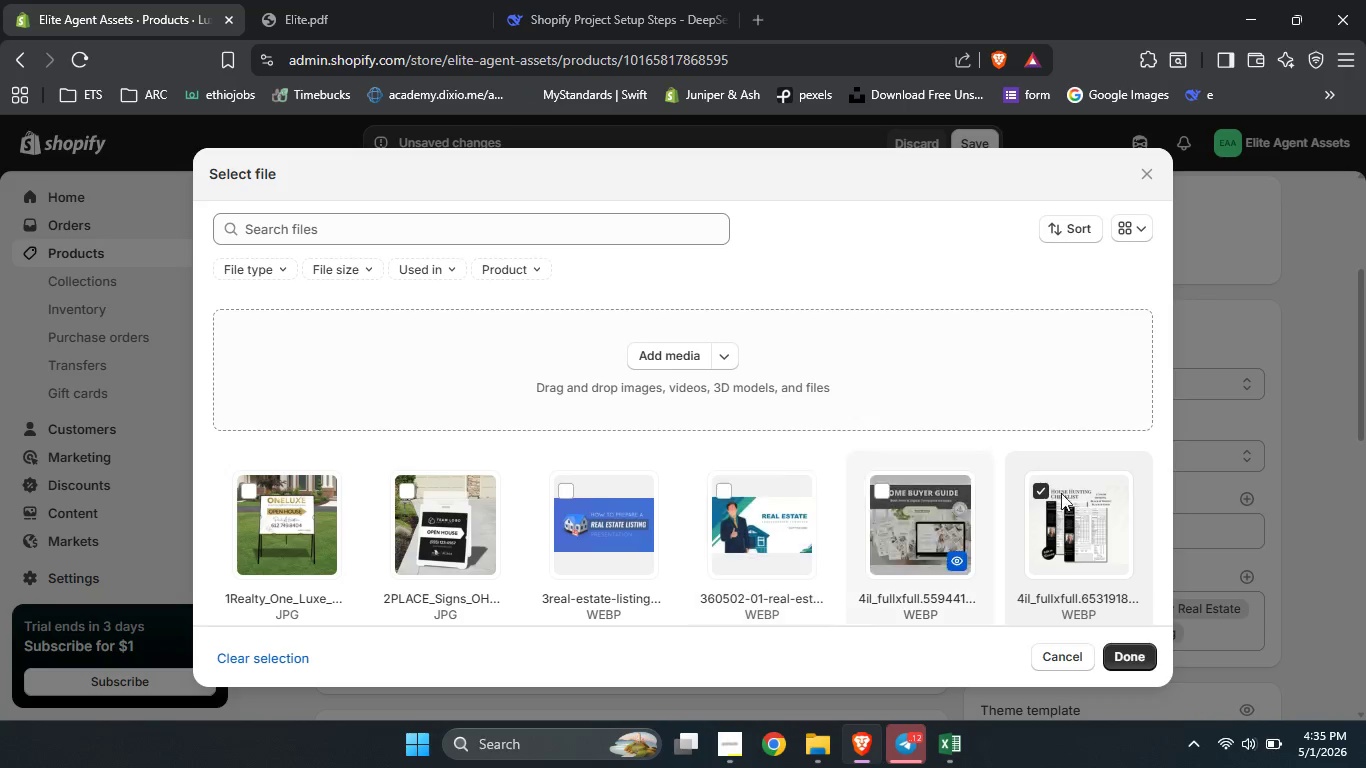 
left_click([1115, 502])
 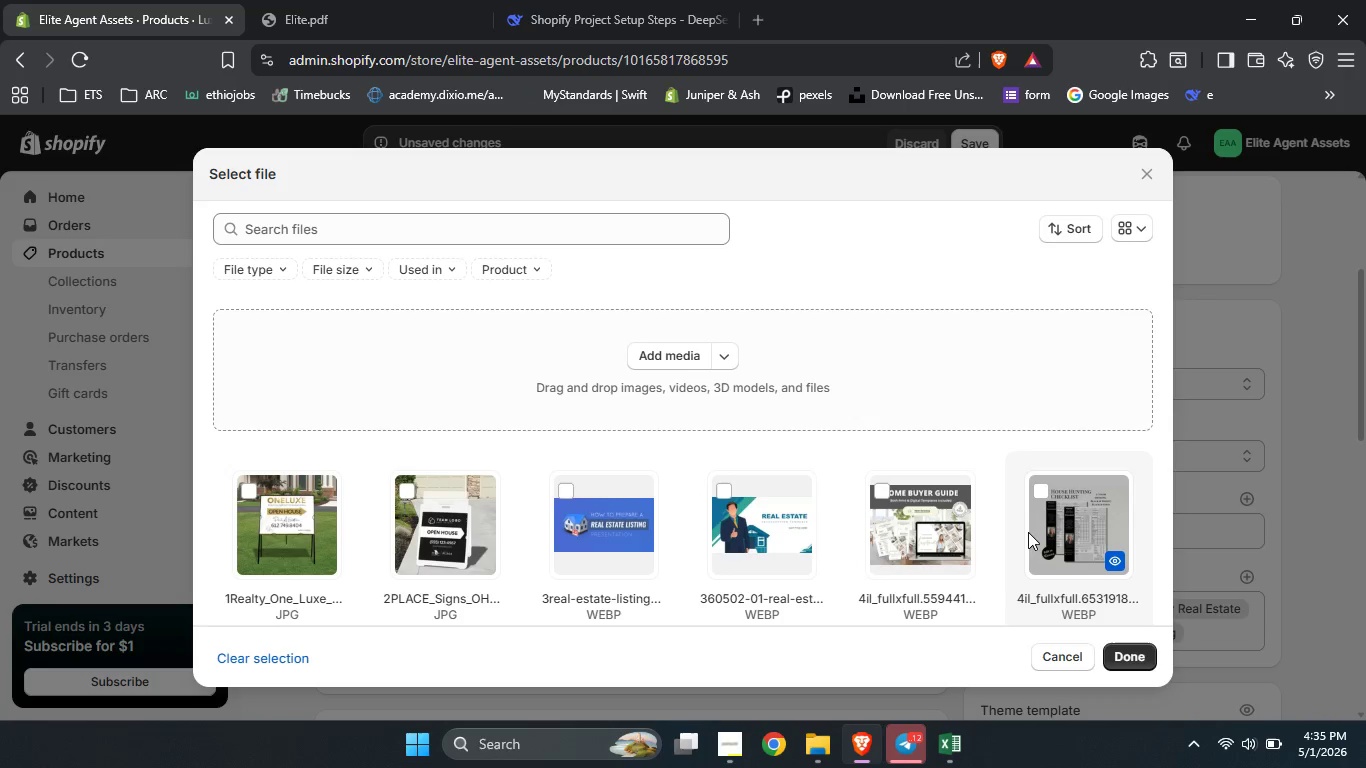 
scroll: coordinate [1028, 532], scroll_direction: none, amount: 0.0
 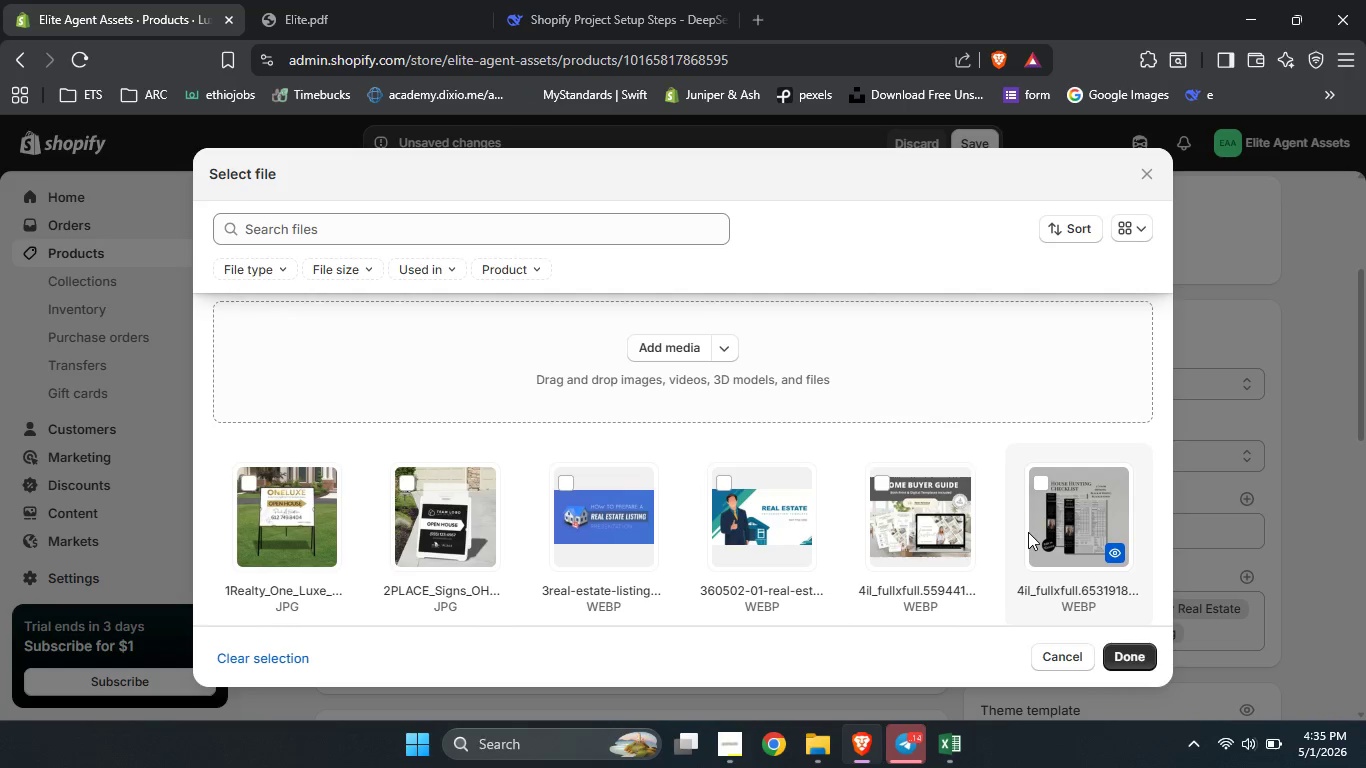 
scroll: coordinate [1028, 532], scroll_direction: down, amount: 4.0
 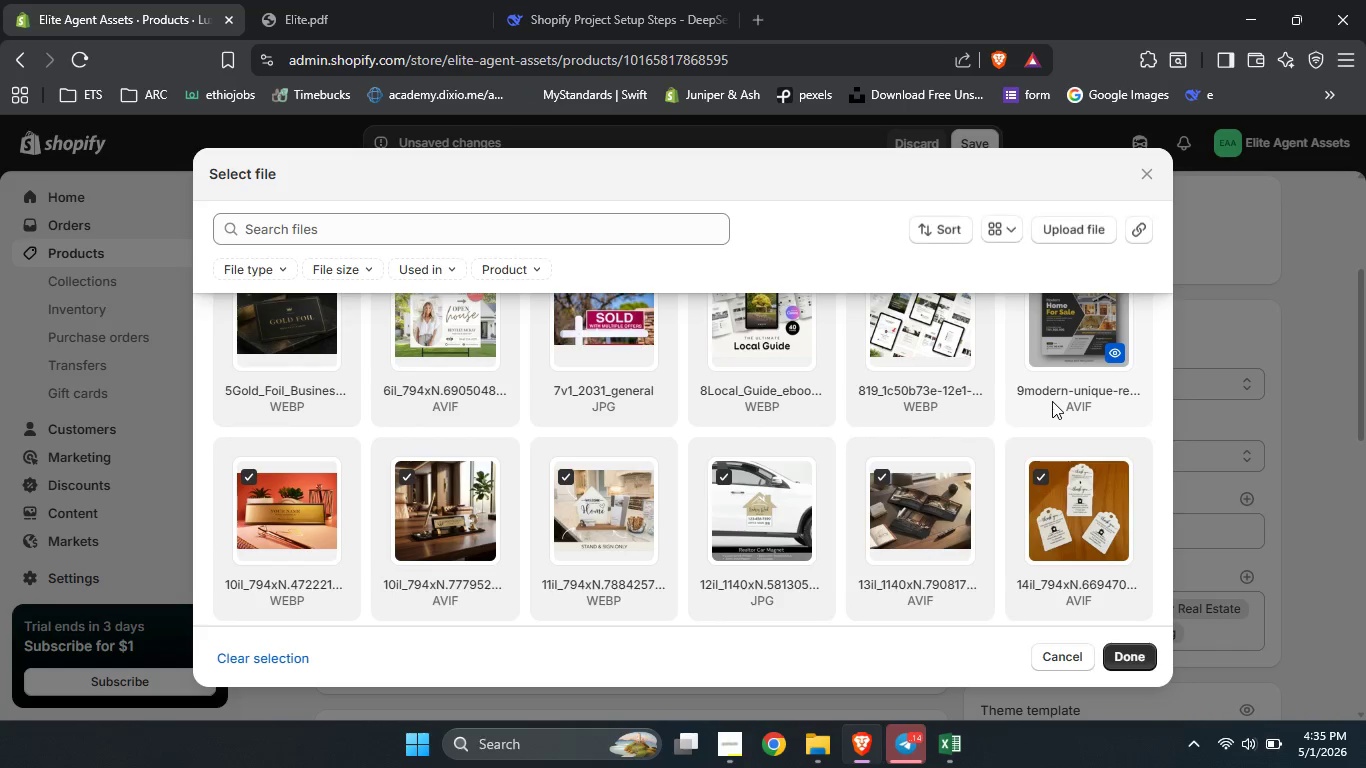 
double_click([1070, 539])
 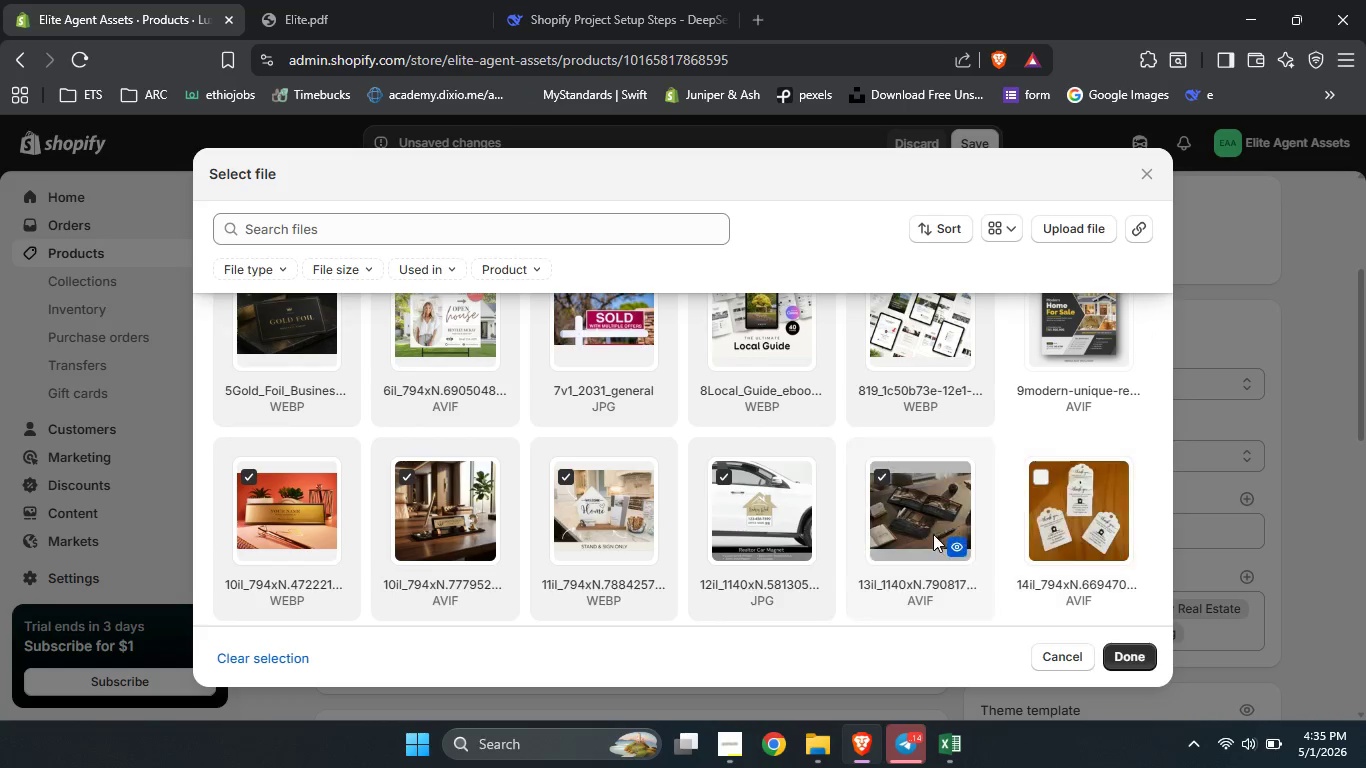 
triple_click([911, 534])
 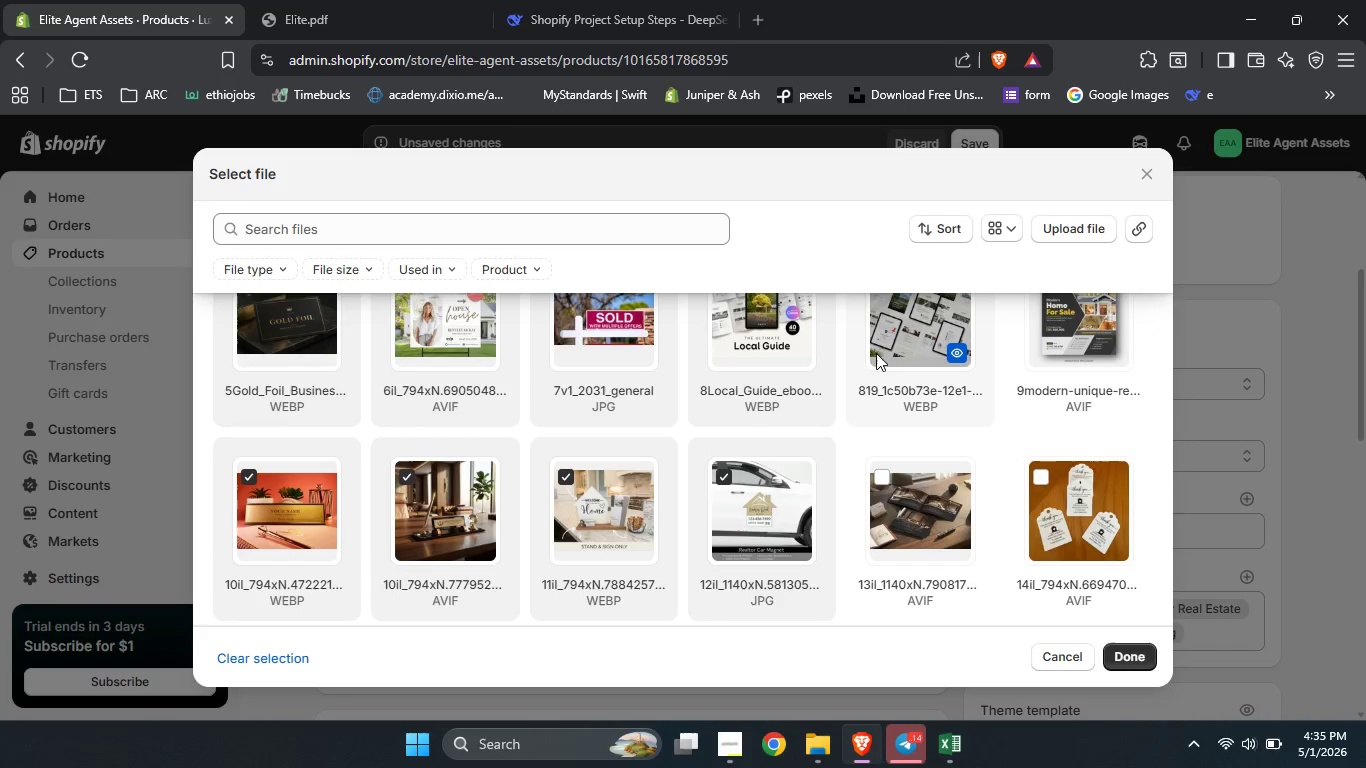 
triple_click([876, 353])
 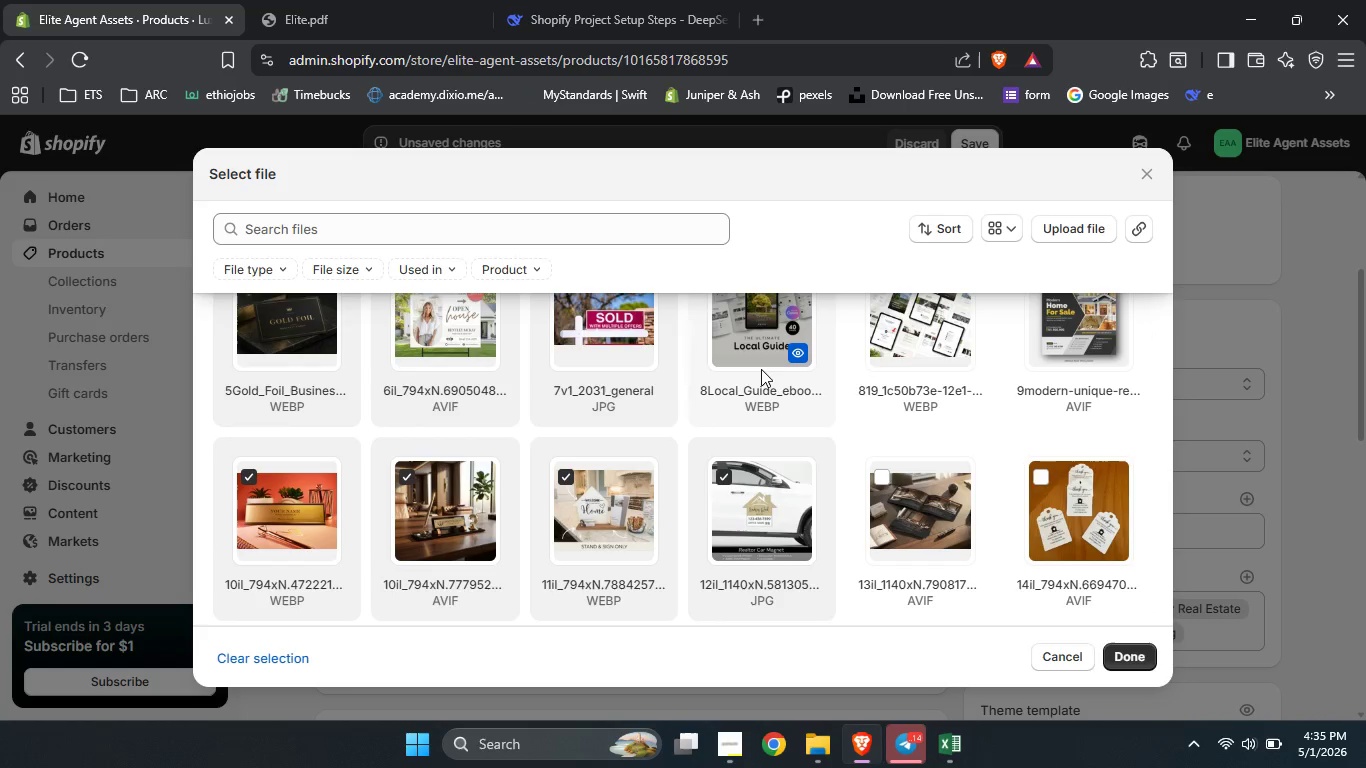 
triple_click([755, 369])
 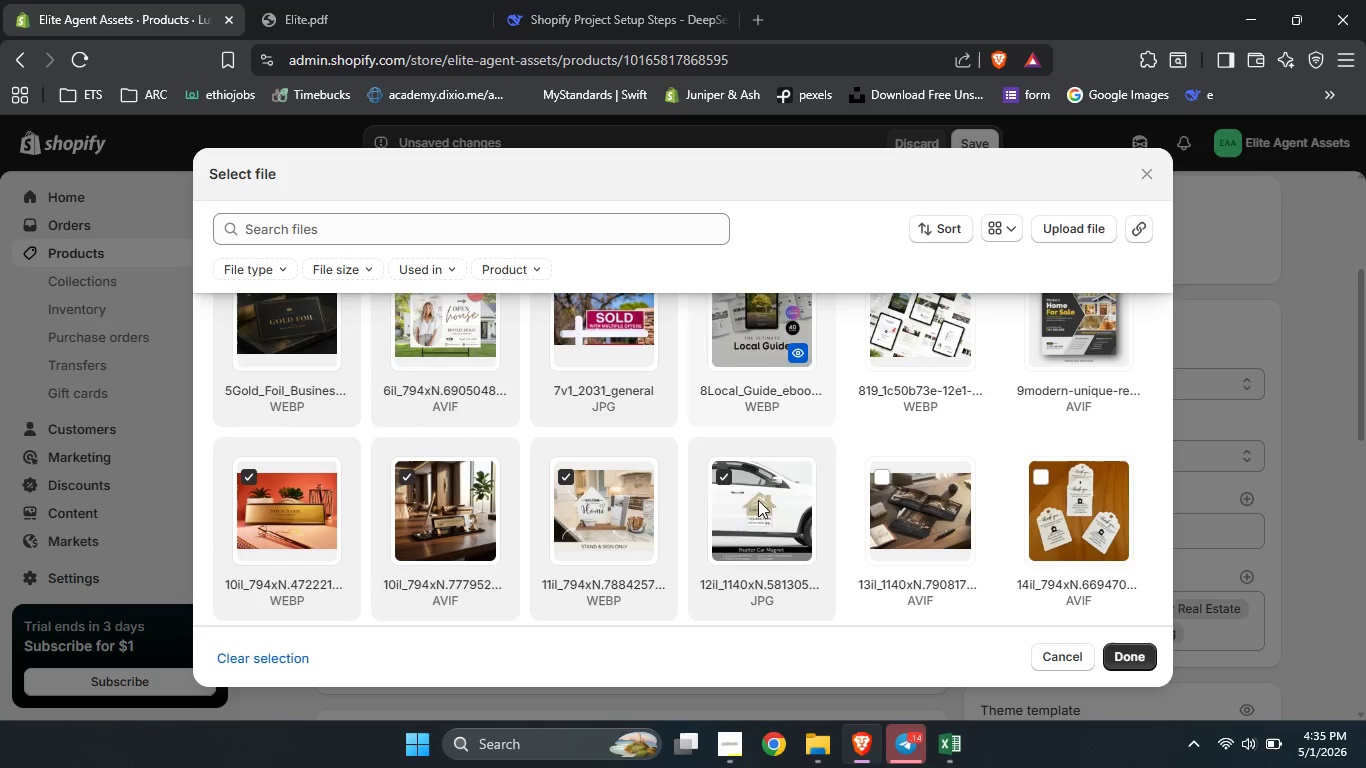 
triple_click([760, 524])
 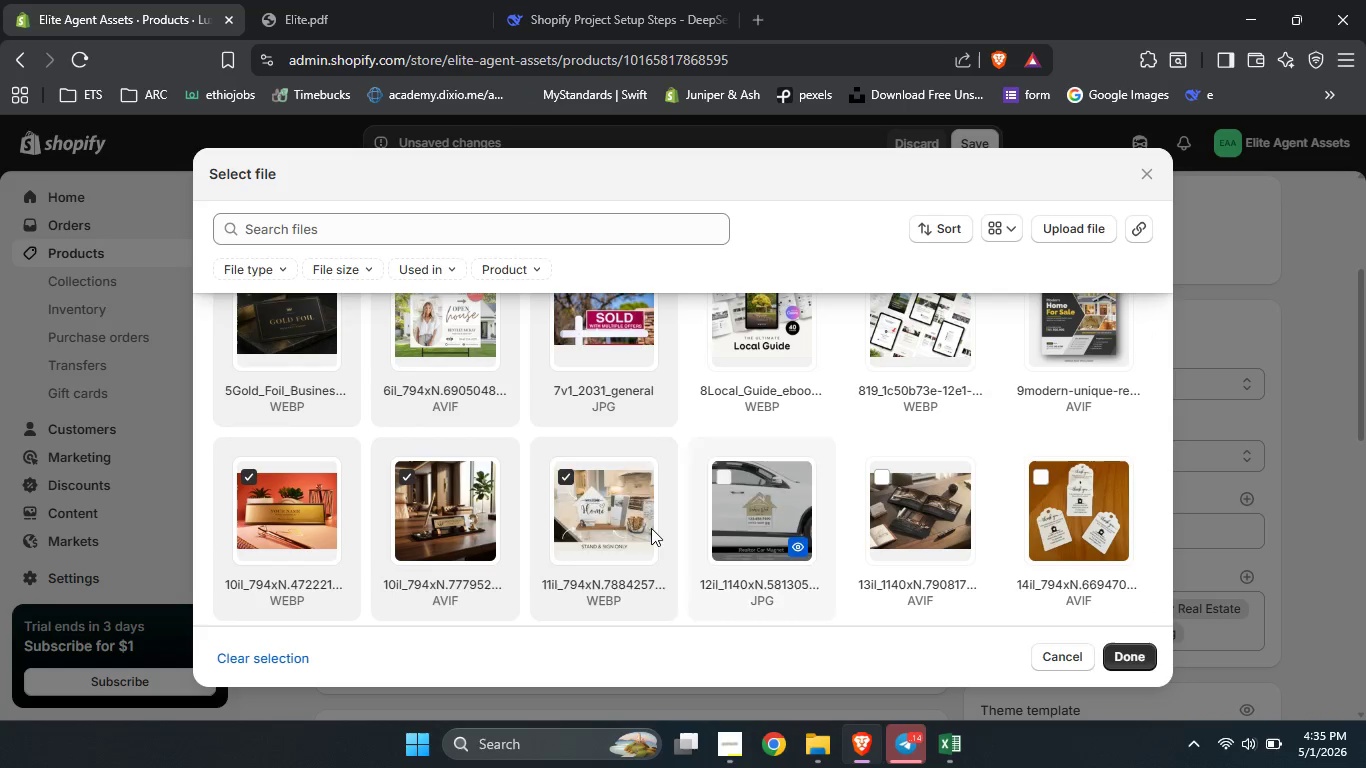 
triple_click([619, 532])
 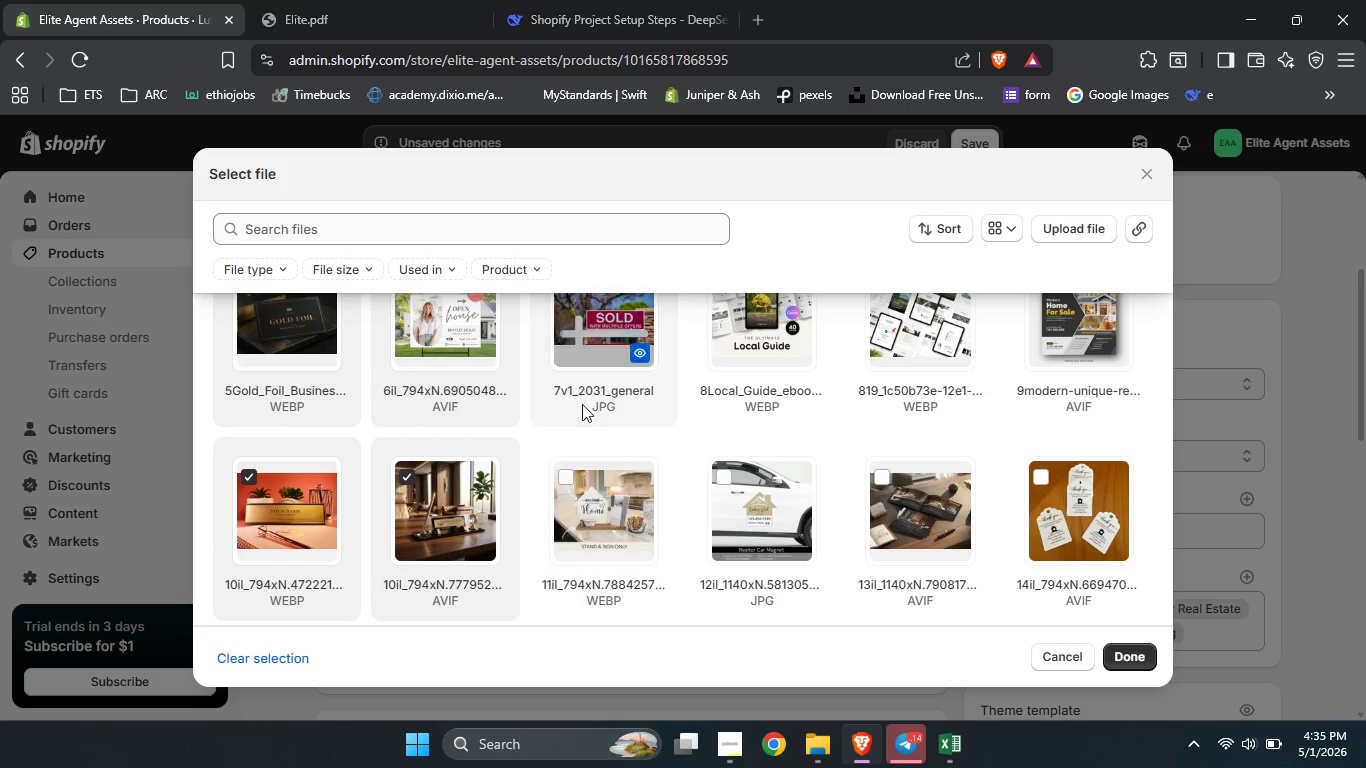 
triple_click([574, 379])
 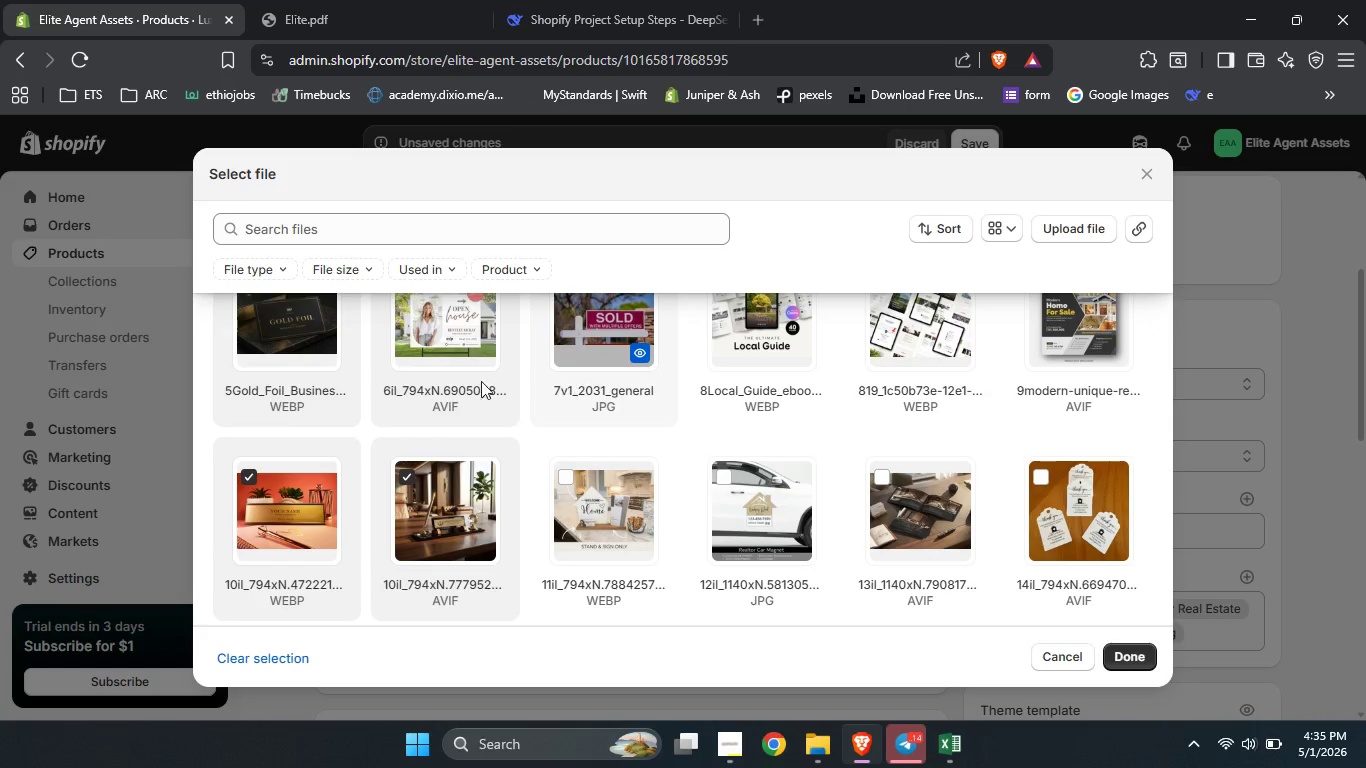 
triple_click([435, 380])
 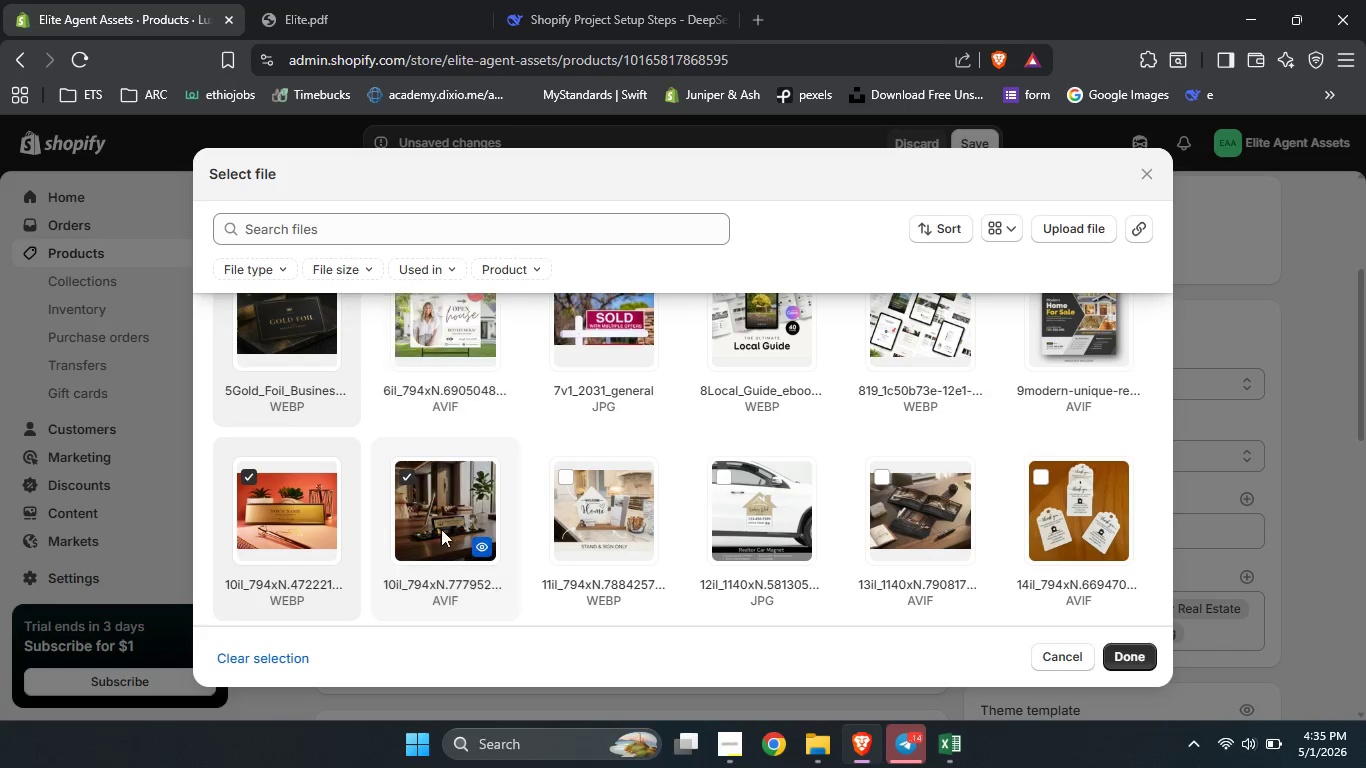 
triple_click([441, 555])
 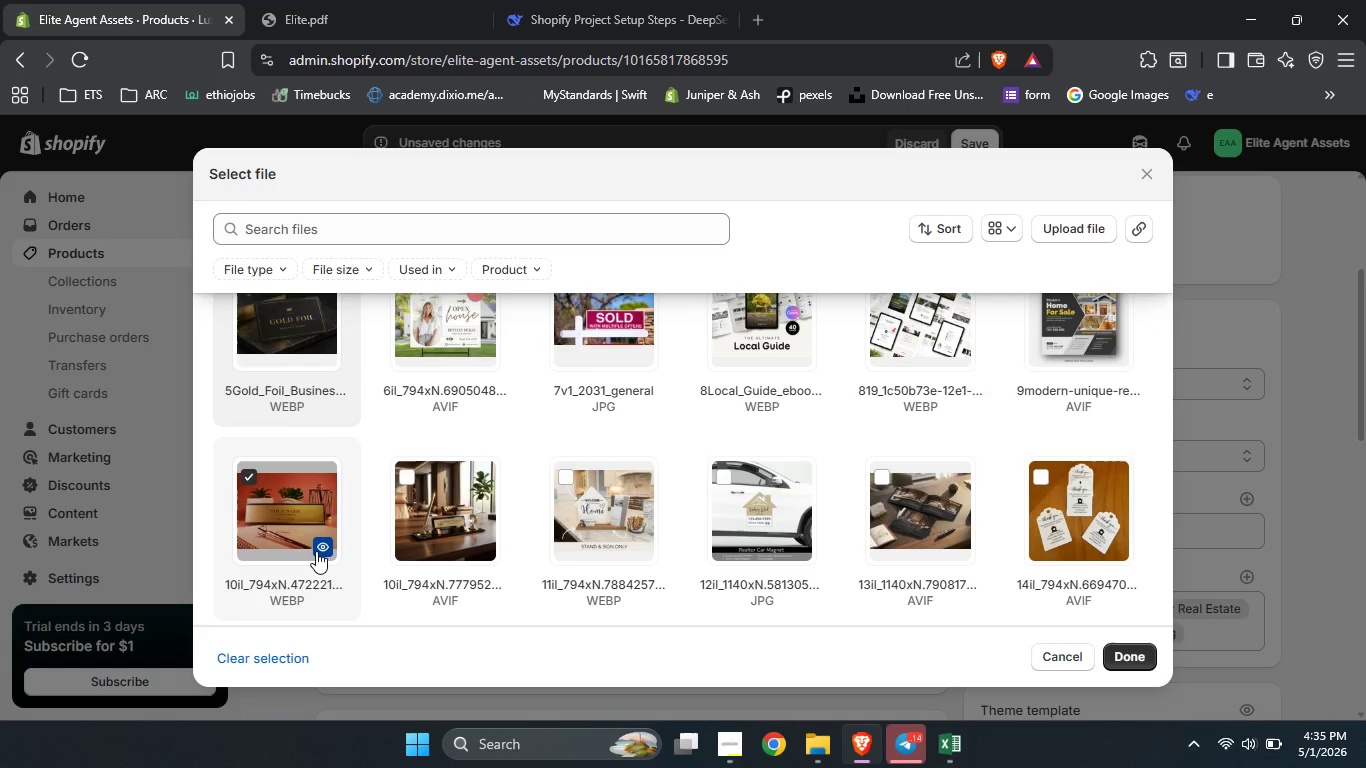 
triple_click([314, 551])
 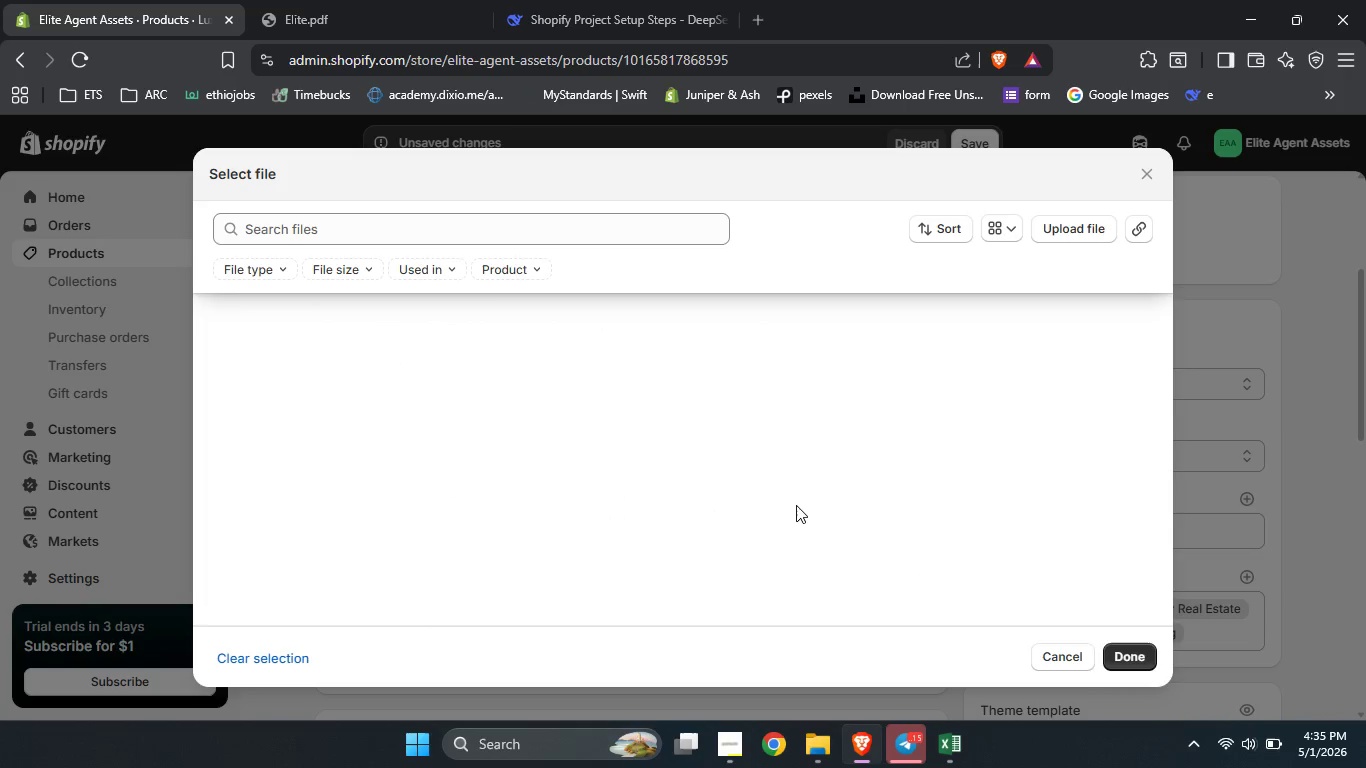 
wait(5.52)
 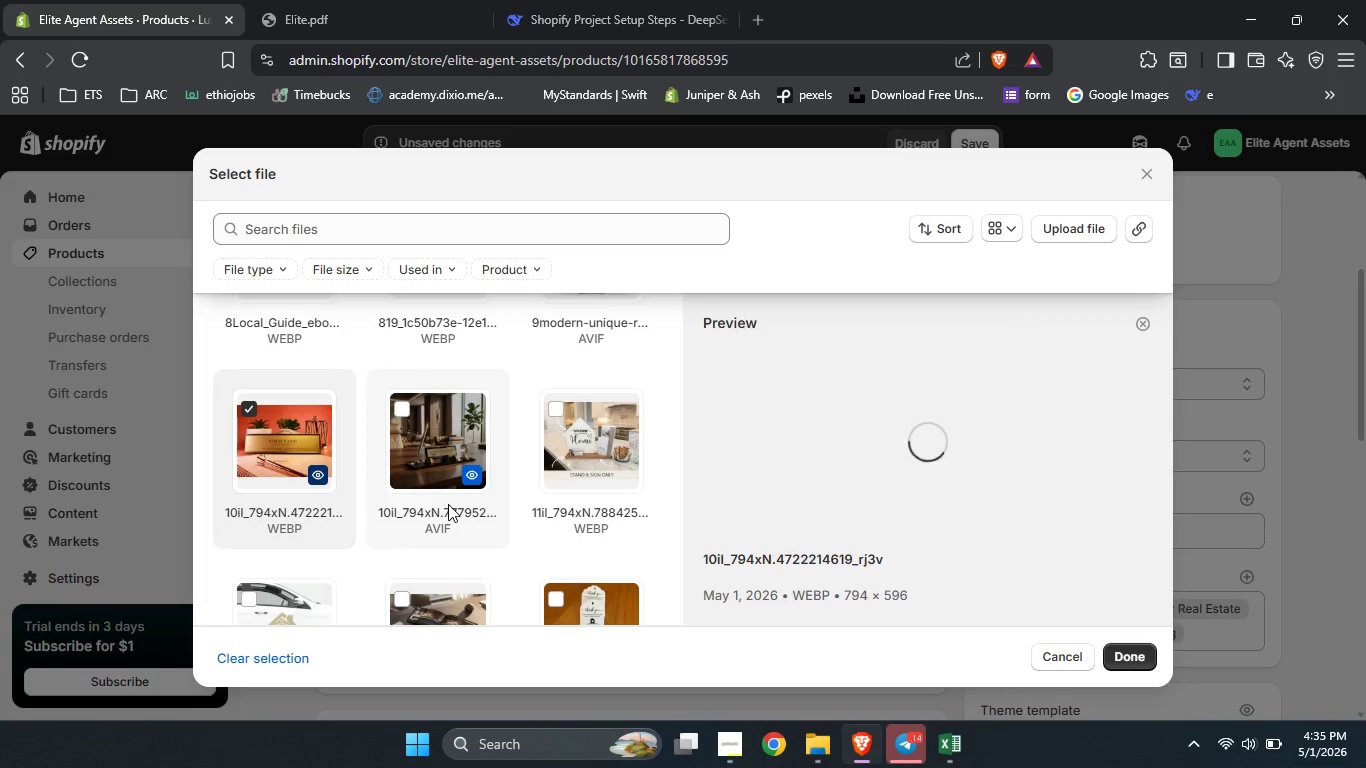 
left_click([294, 478])
 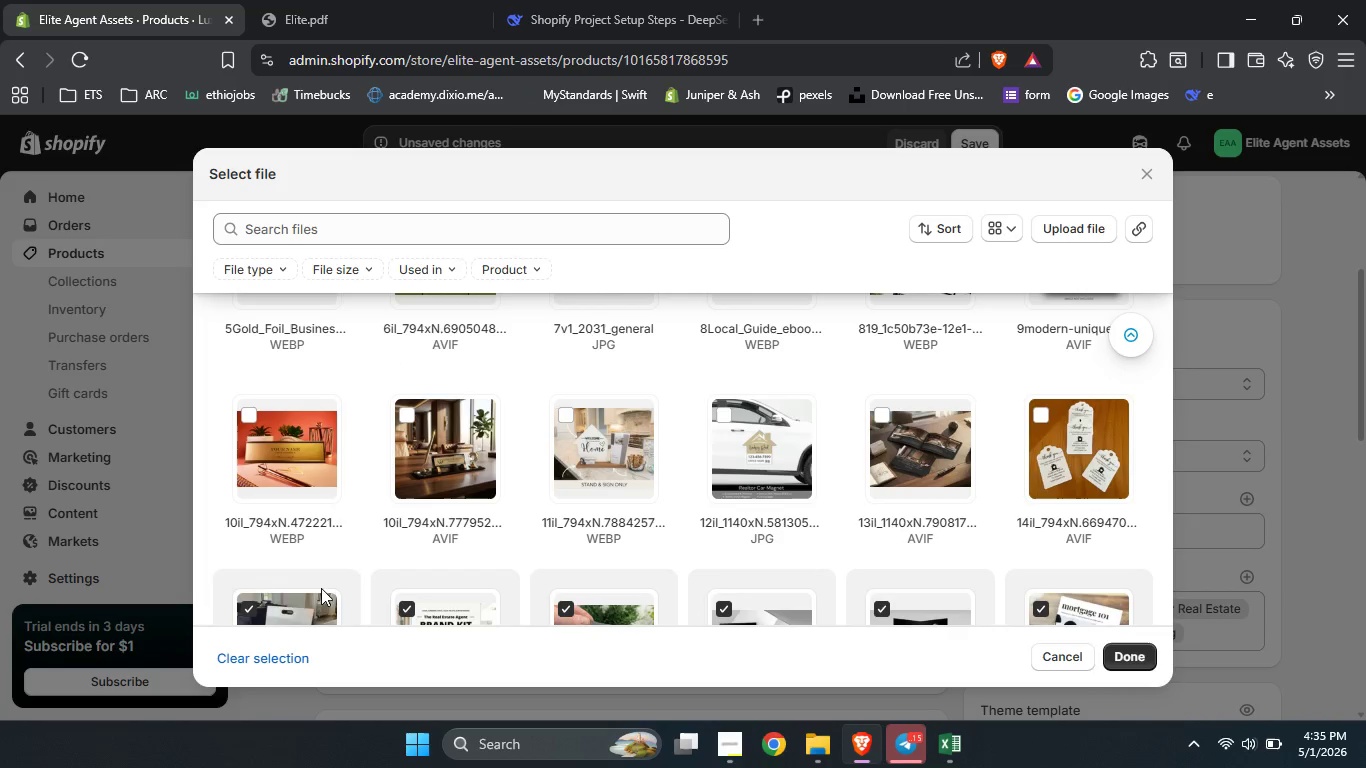 
left_click([322, 610])
 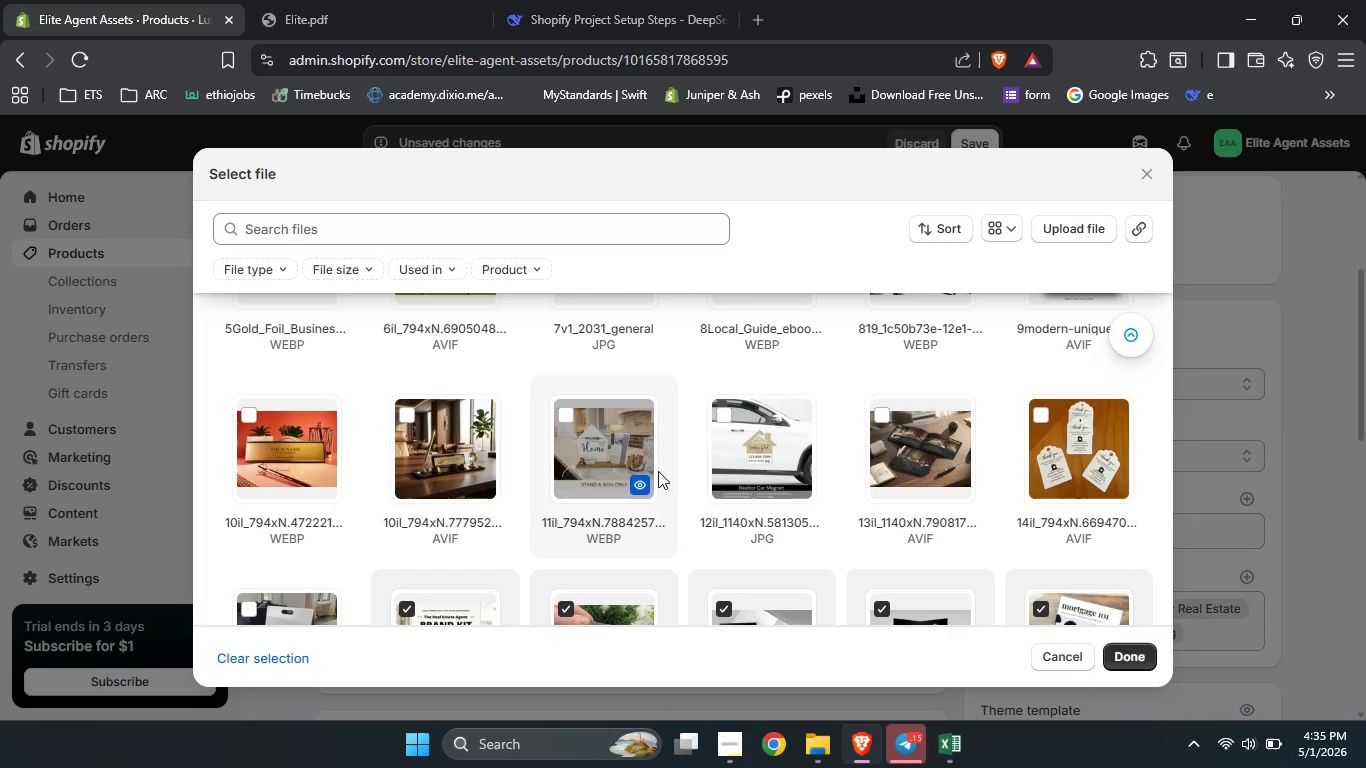 
scroll: coordinate [658, 446], scroll_direction: down, amount: 3.0
 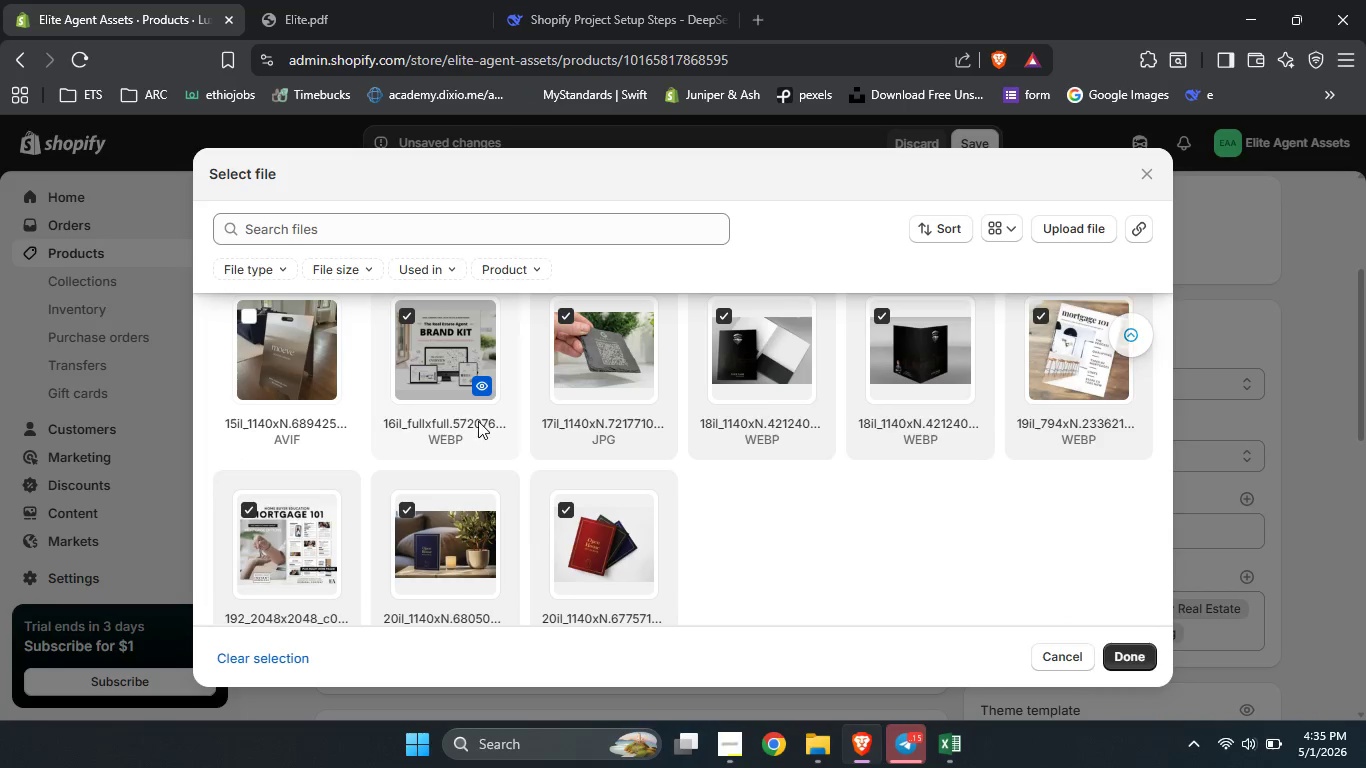 
left_click([478, 421])
 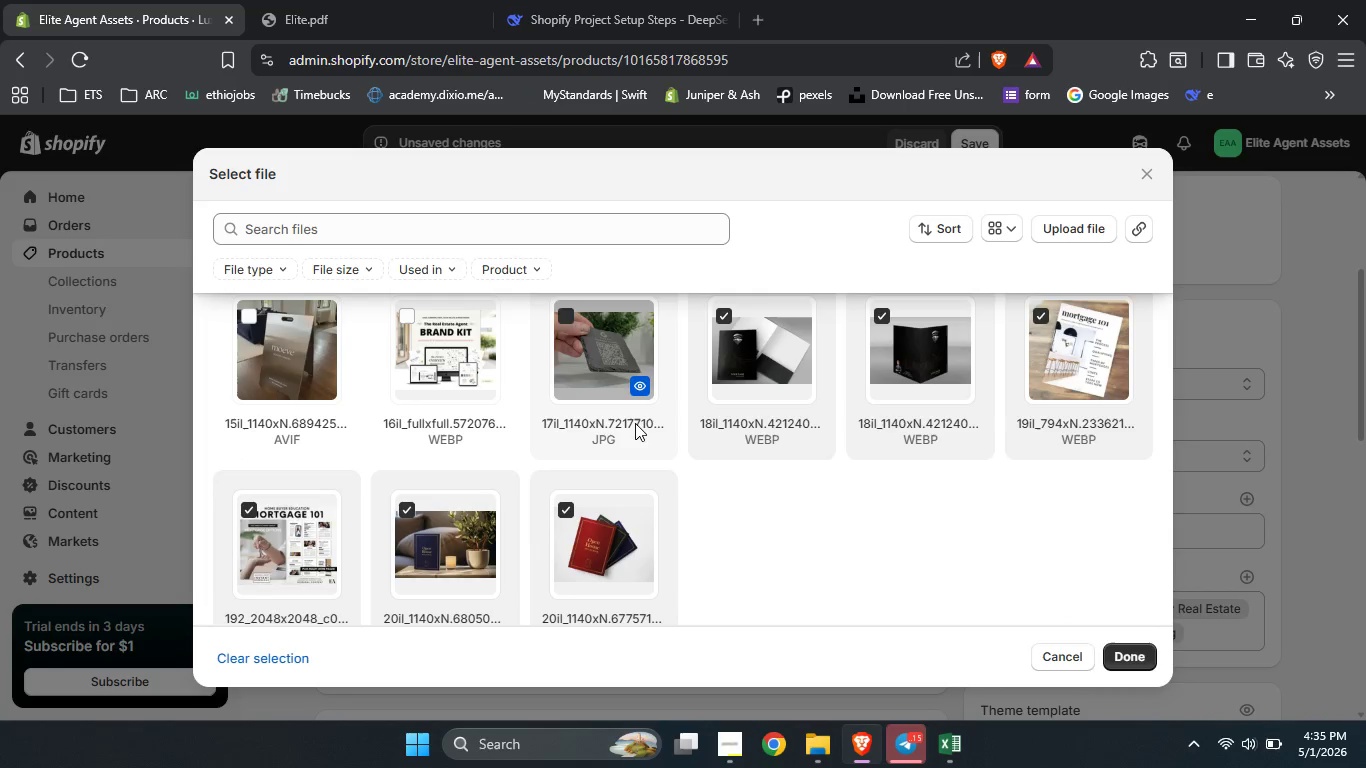 
double_click([780, 423])
 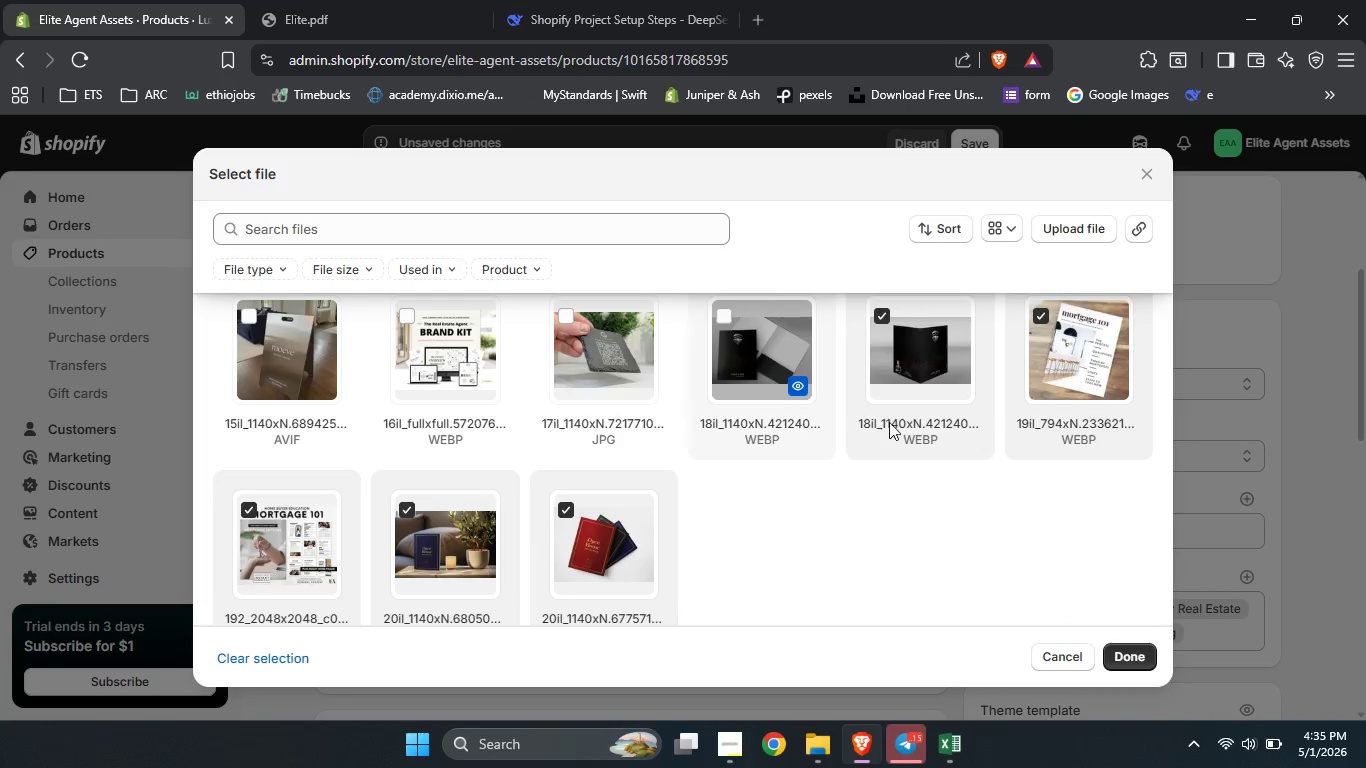 
triple_click([957, 426])
 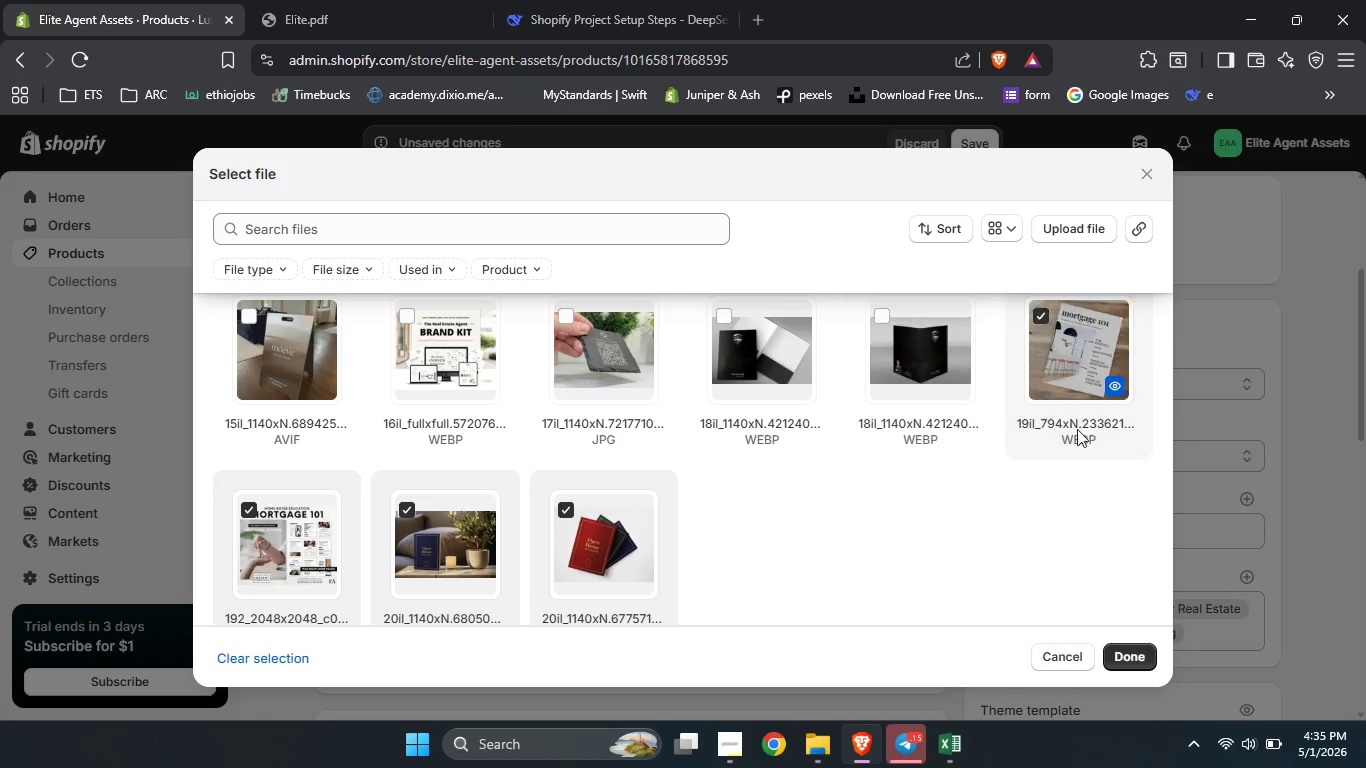 
triple_click([1087, 432])
 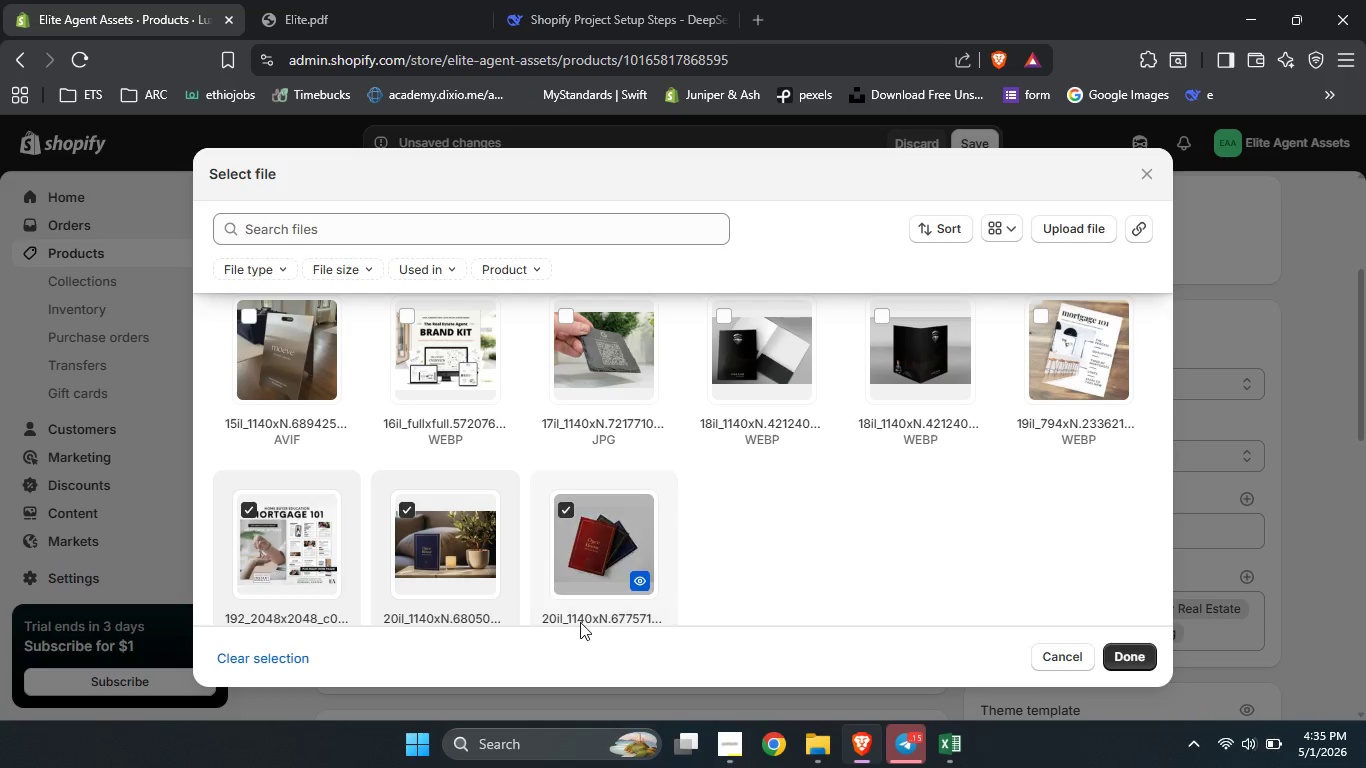 
left_click([578, 622])
 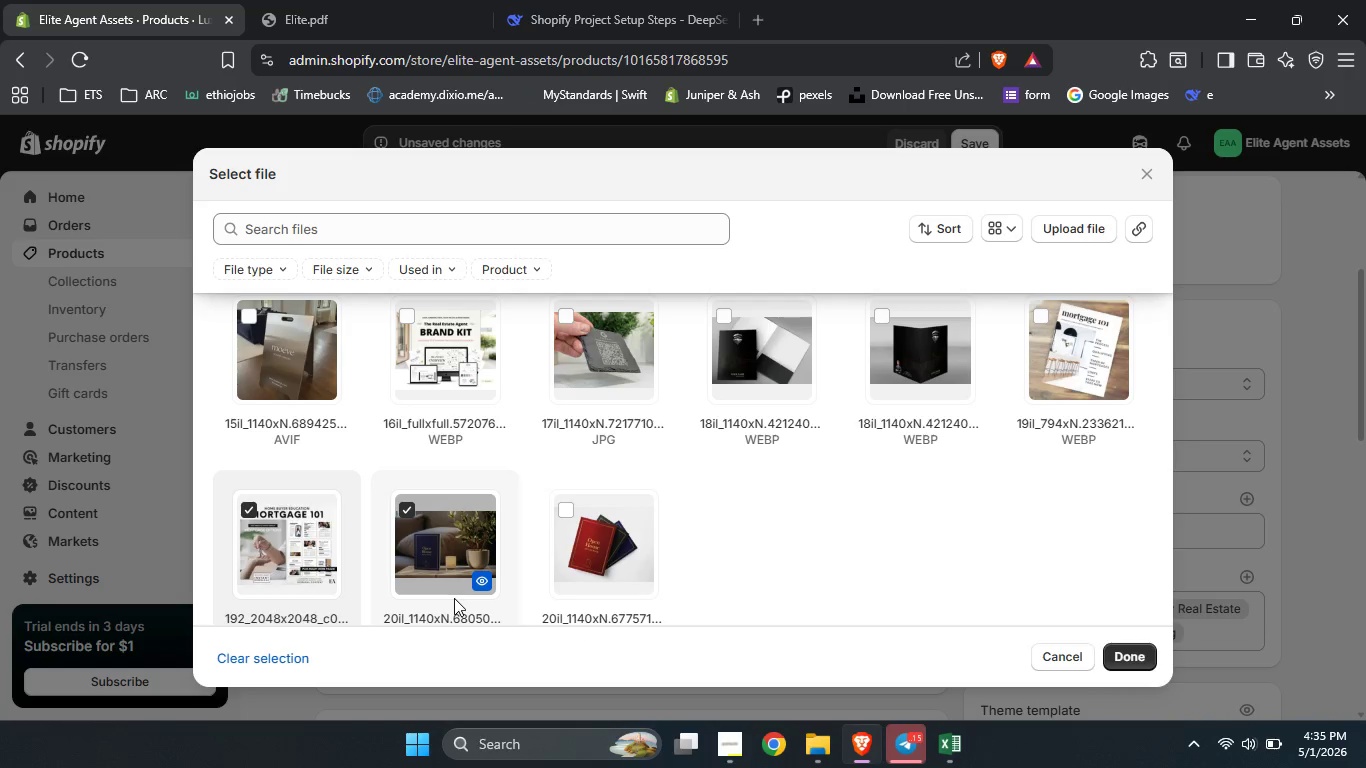 
double_click([296, 597])
 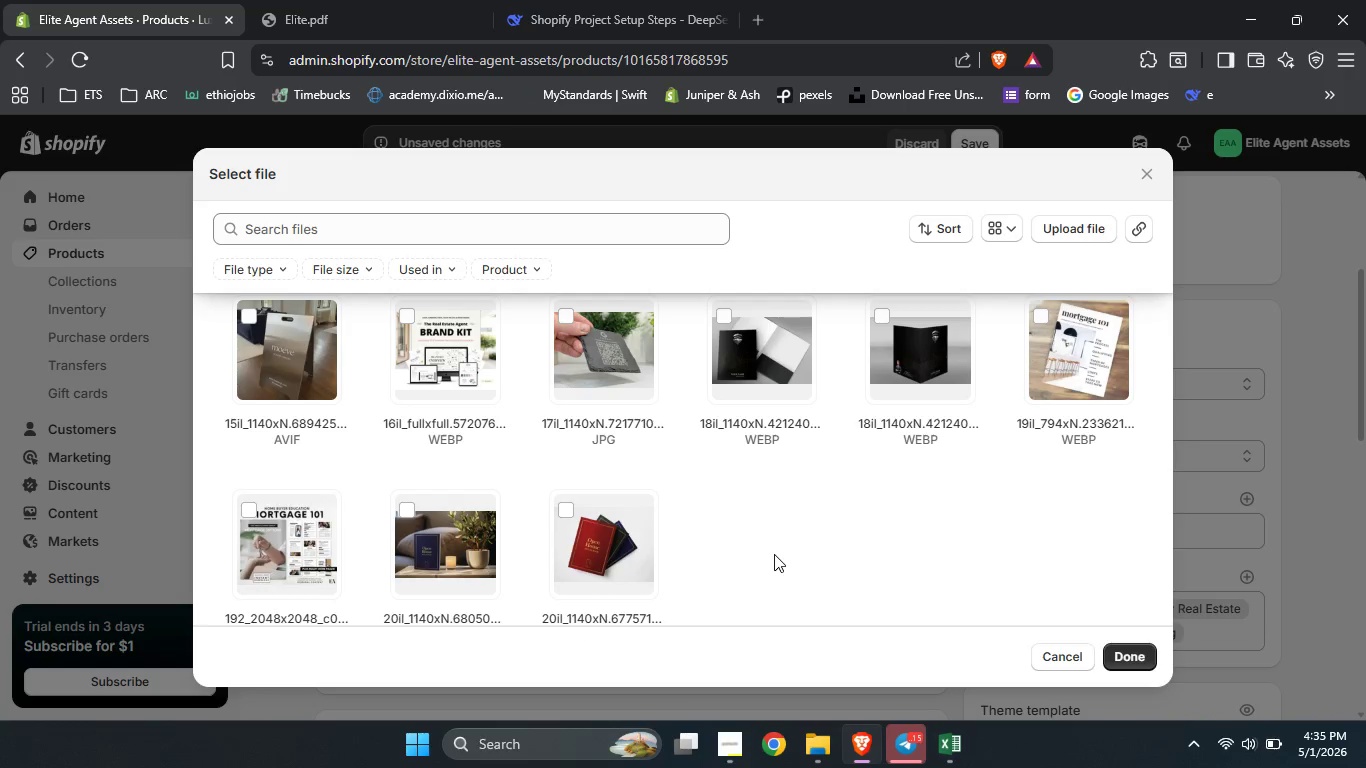 
scroll: coordinate [774, 578], scroll_direction: up, amount: 8.0
 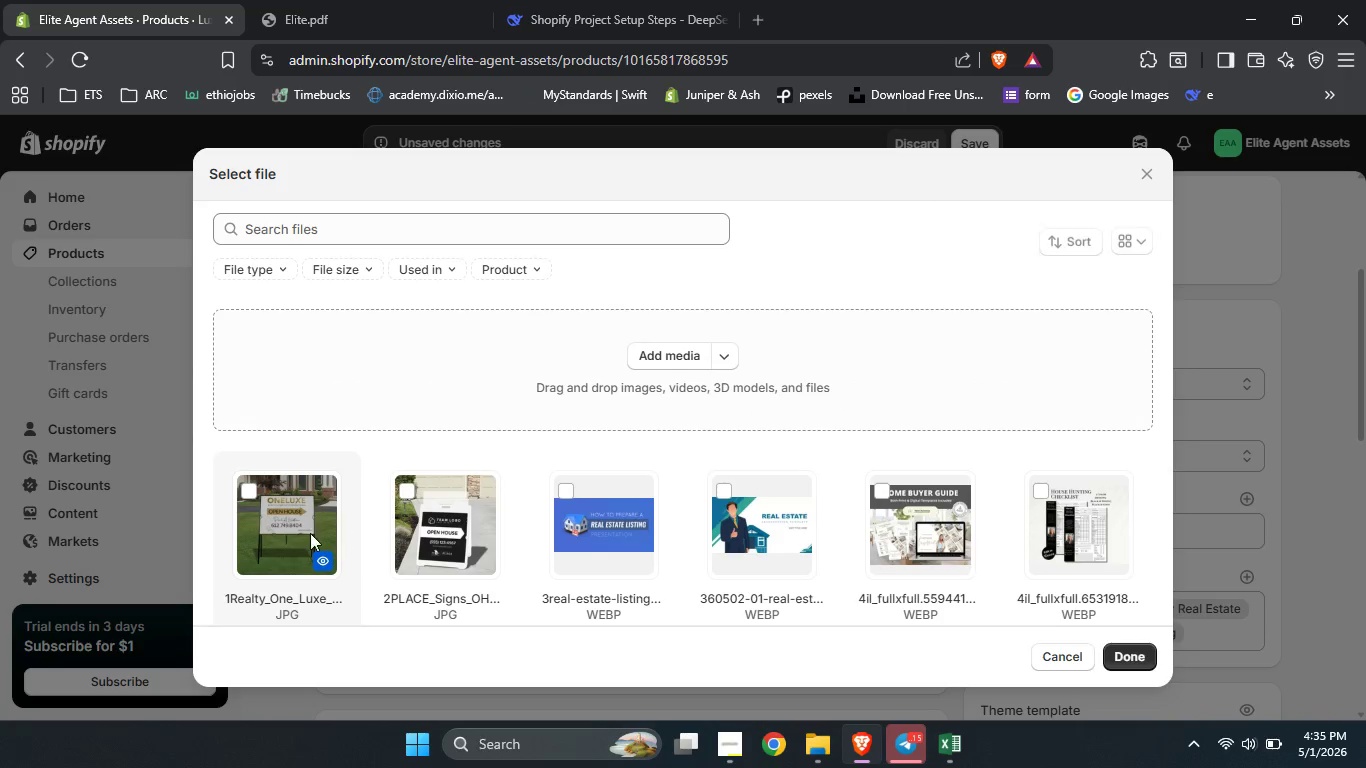 
left_click([300, 531])
 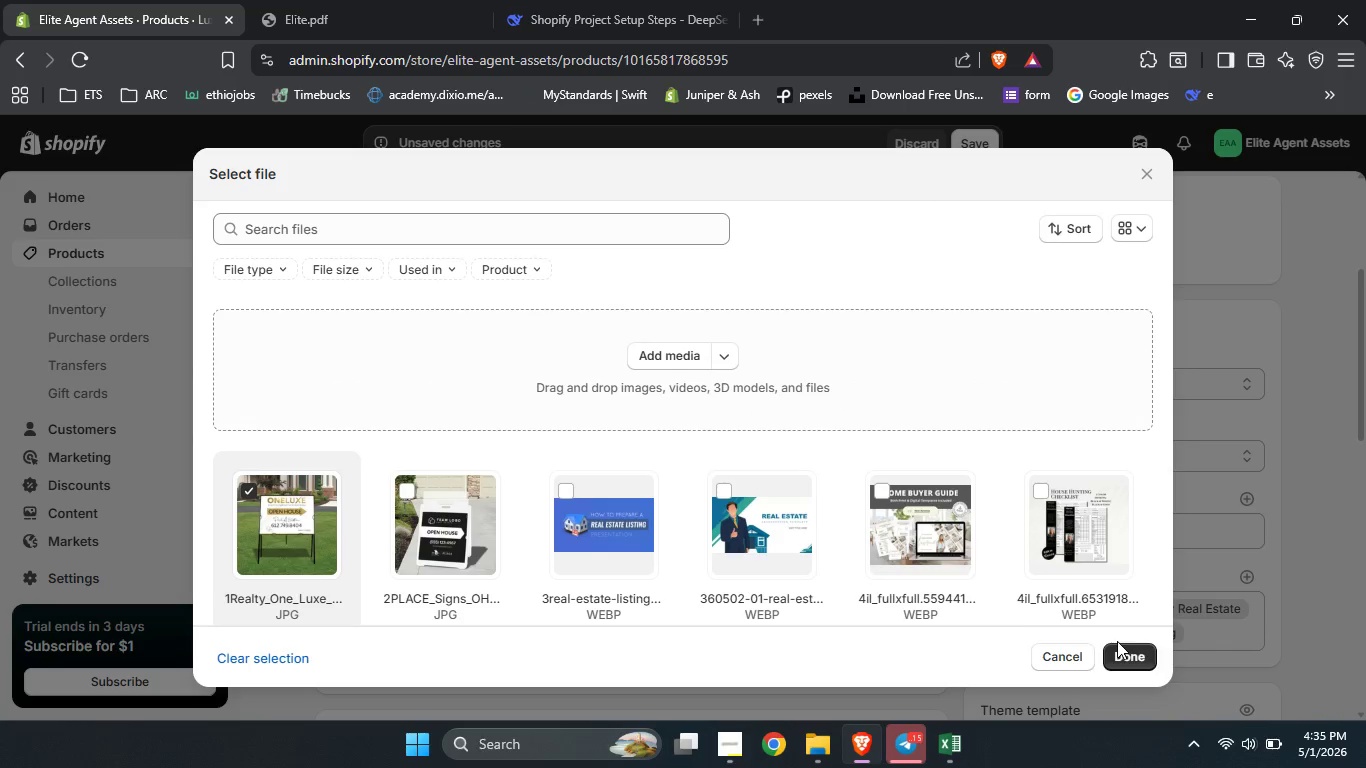 
left_click([1130, 652])
 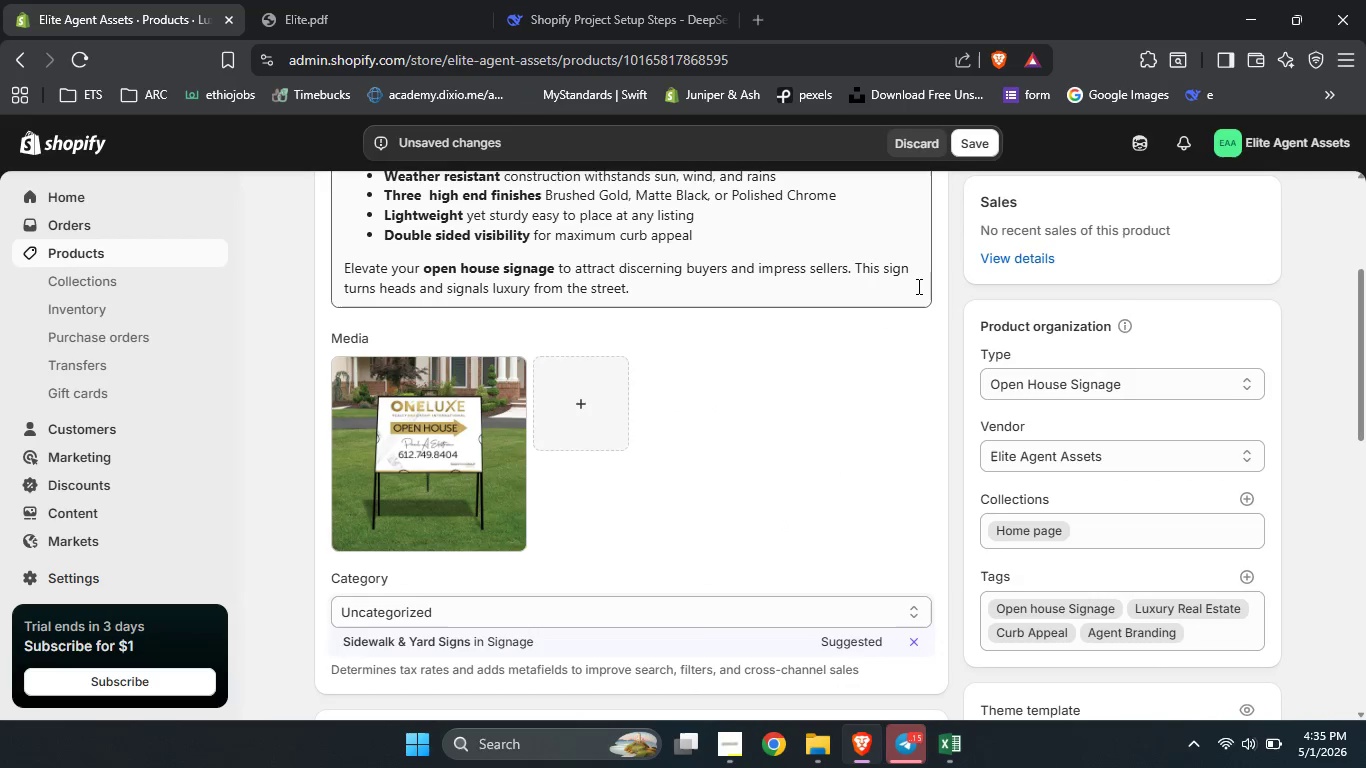 
left_click([969, 149])
 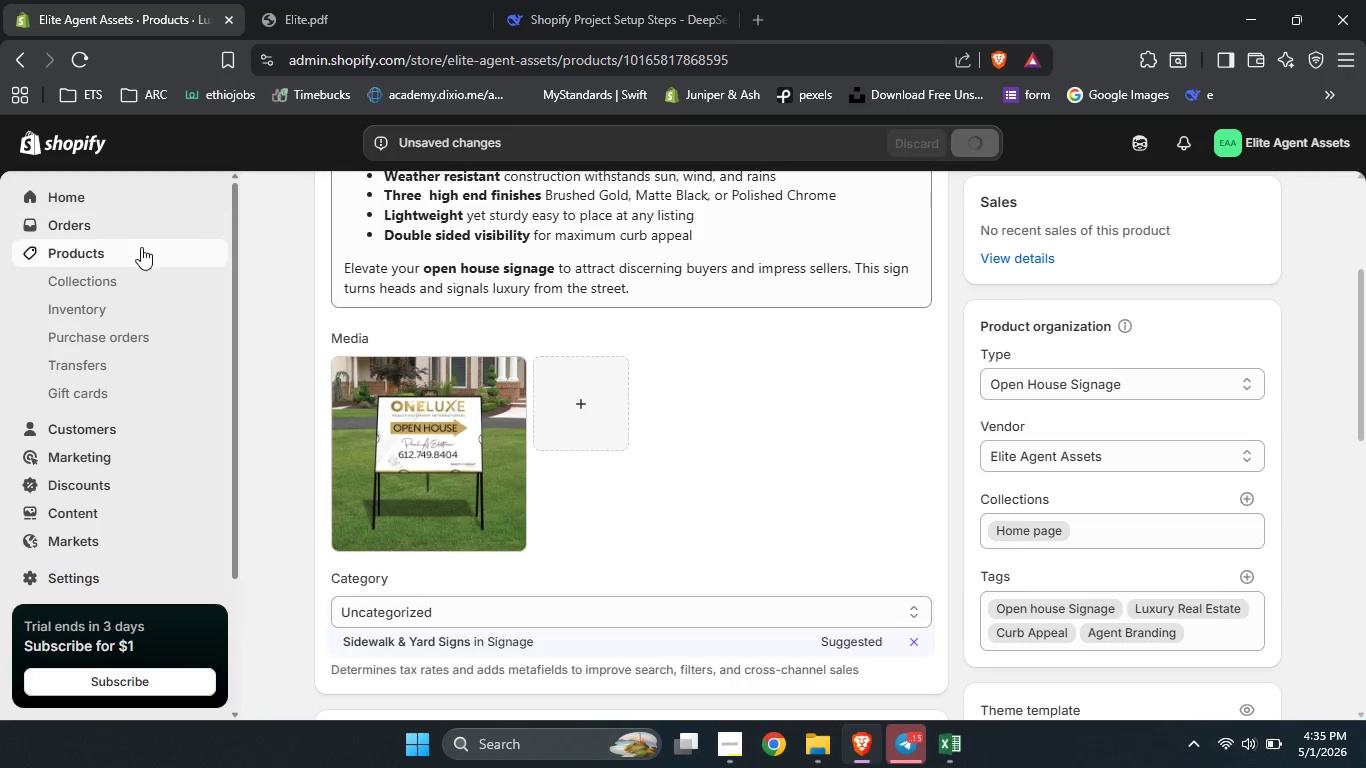 
left_click([141, 252])
 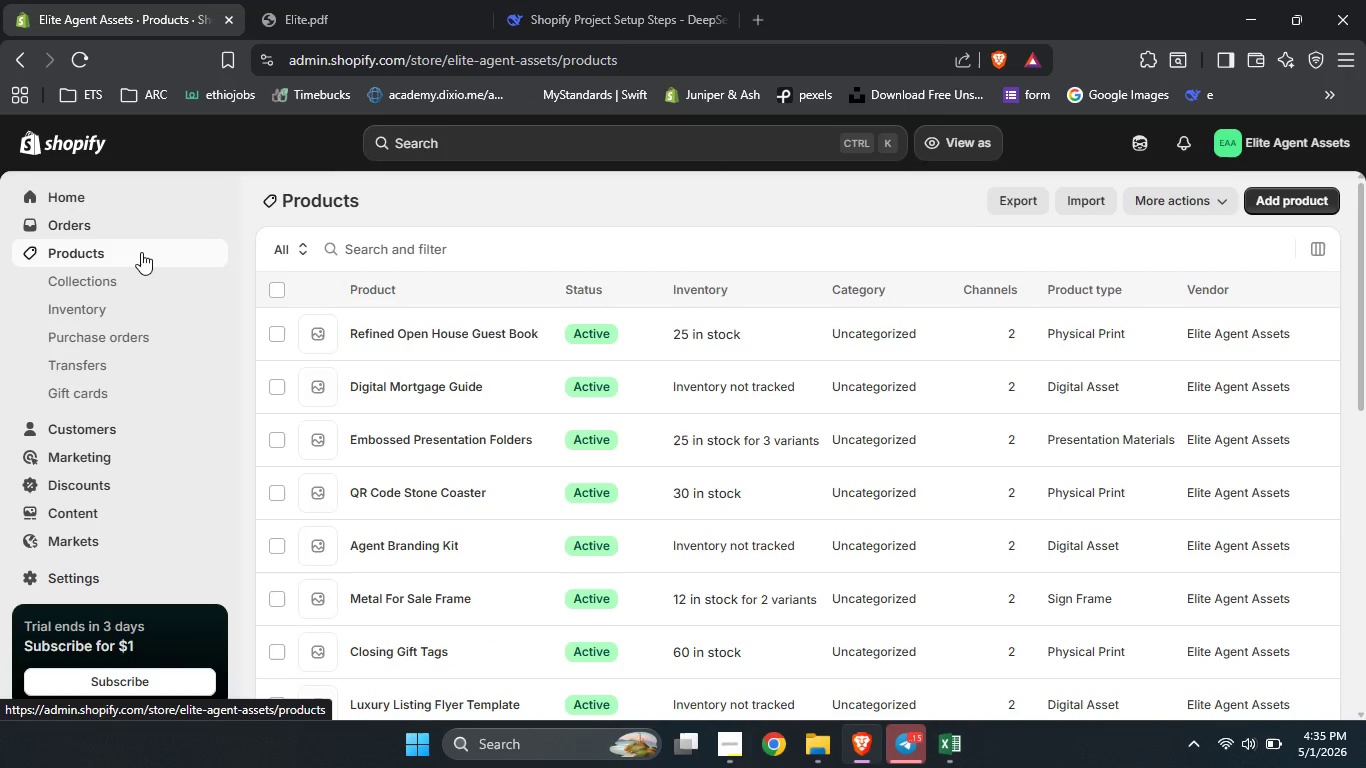 
scroll: coordinate [495, 556], scroll_direction: down, amount: 26.0
 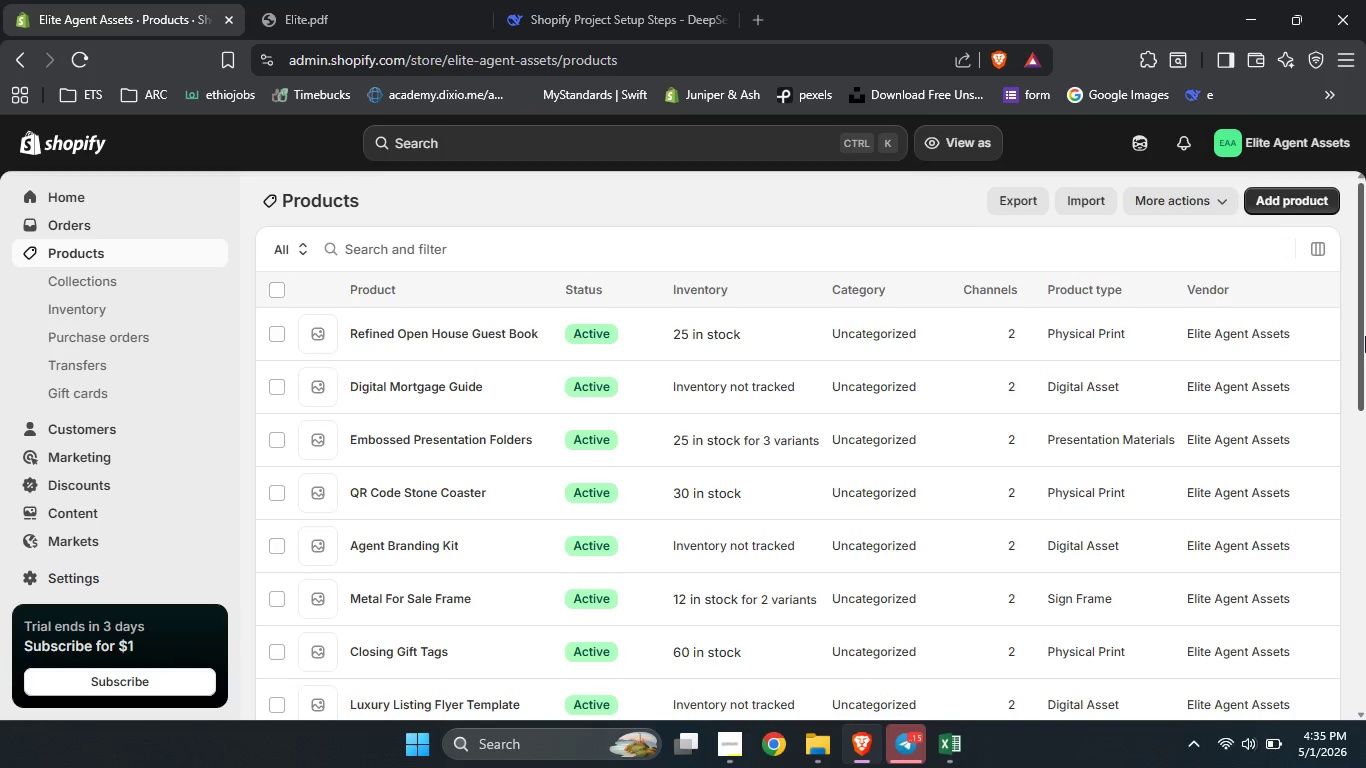 
left_click_drag(start_coordinate=[1365, 336], to_coordinate=[1365, 711])
 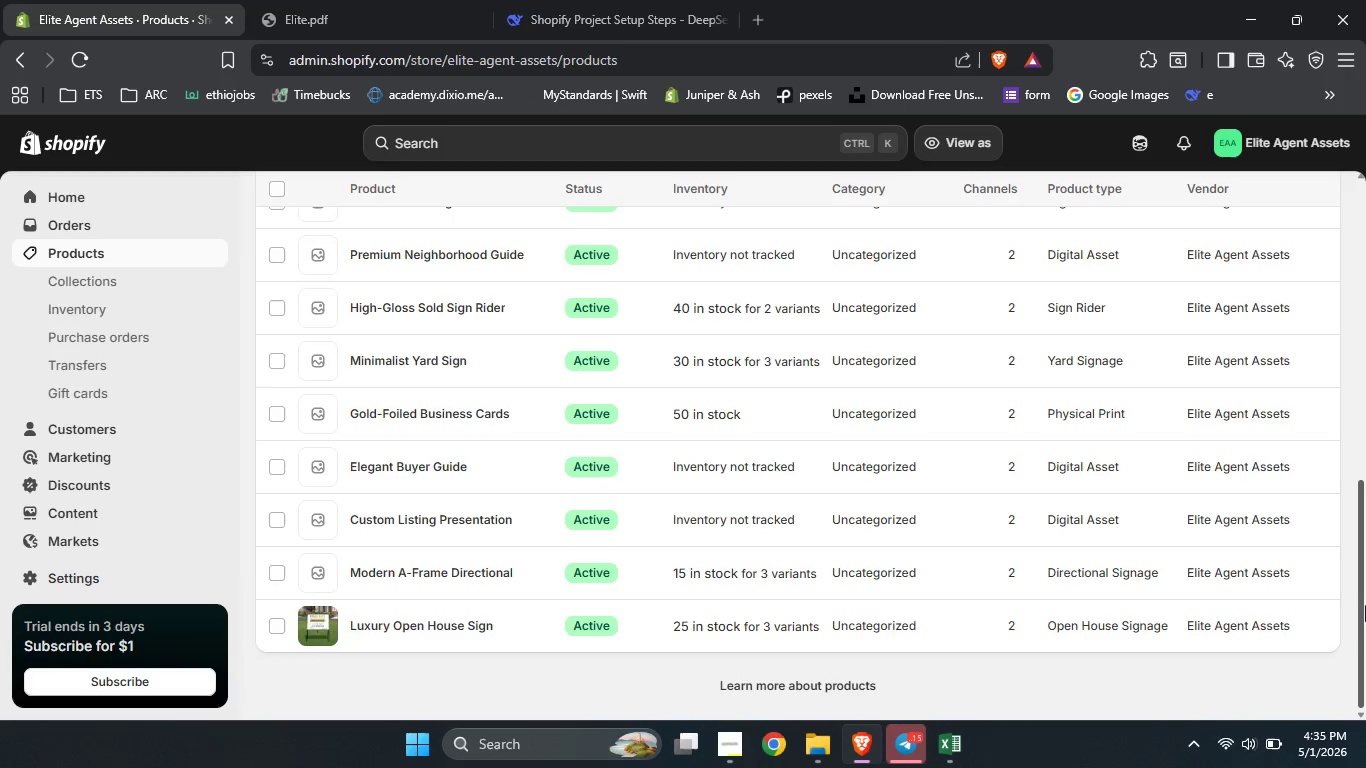 
left_click_drag(start_coordinate=[1365, 605], to_coordinate=[1355, 240])
 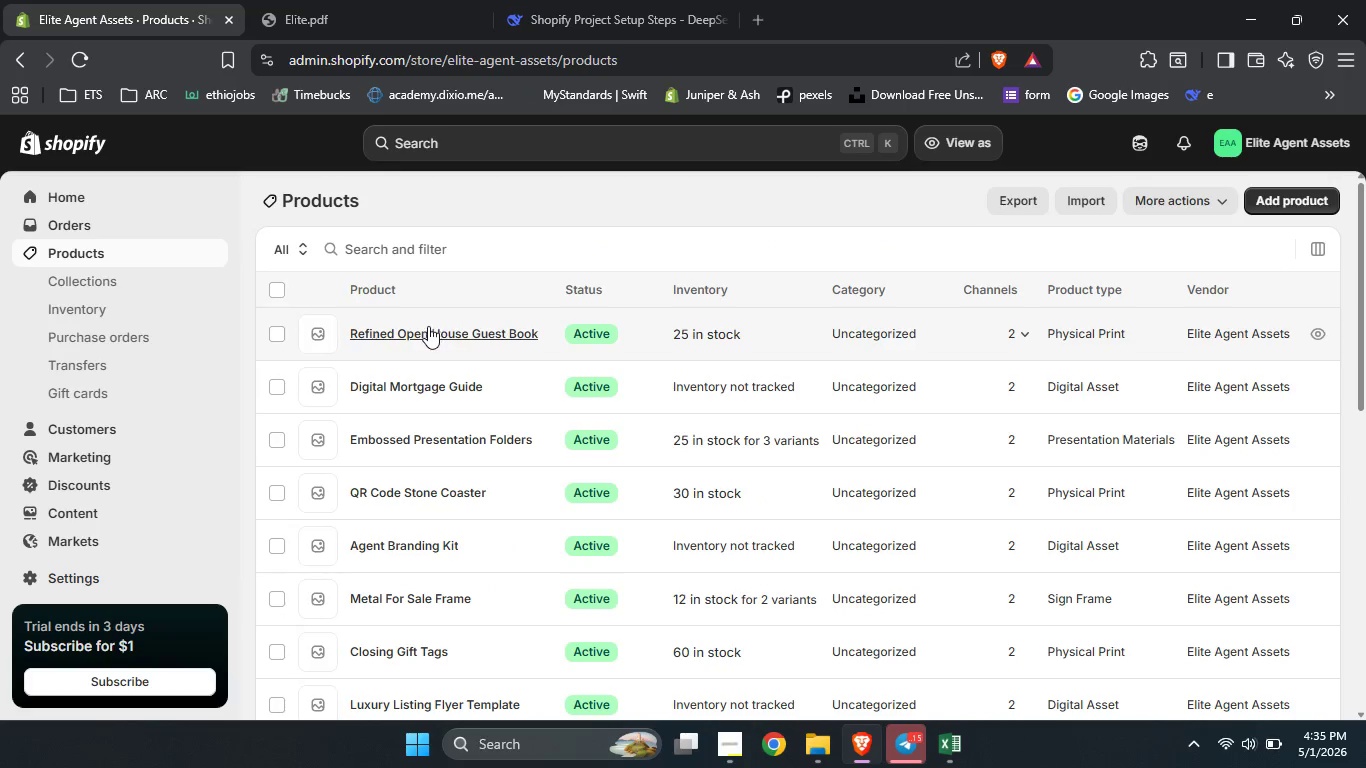 
left_click([428, 329])
 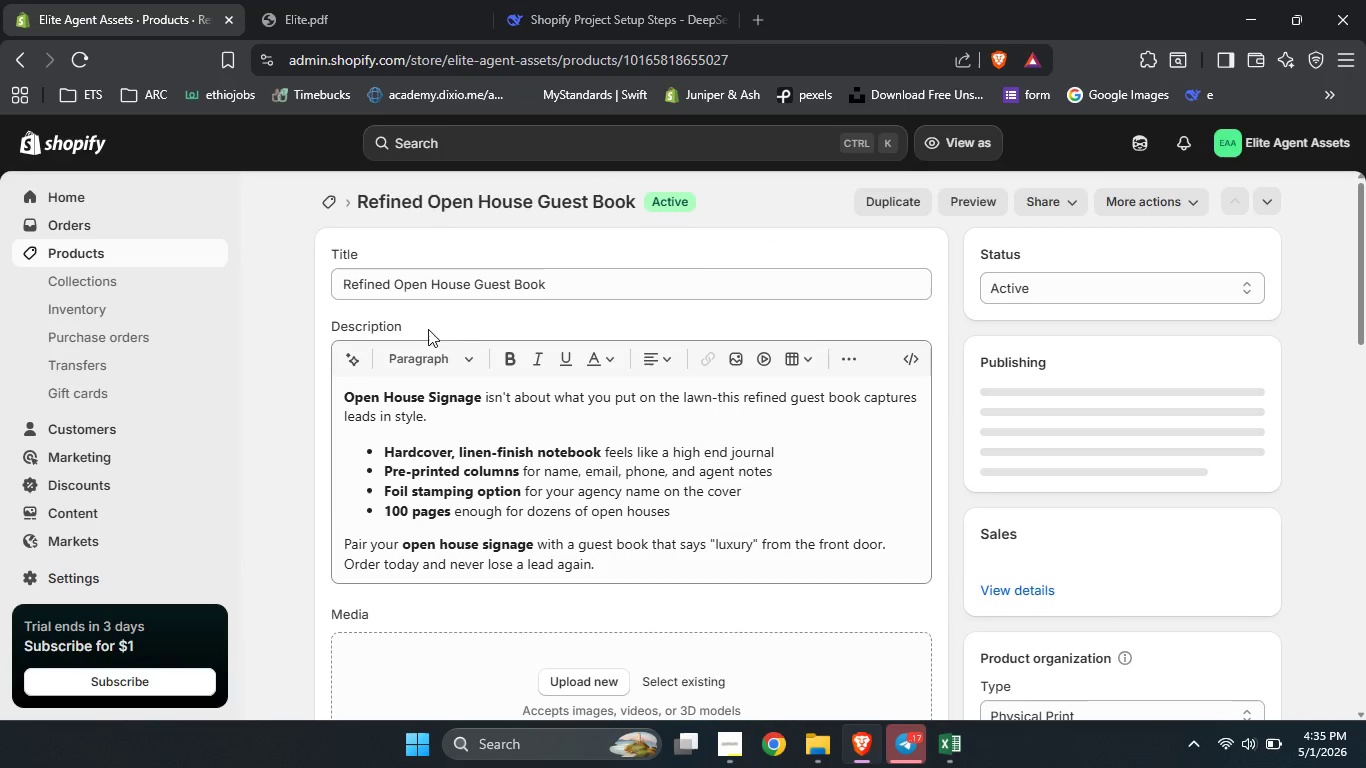 
wait(5.14)
 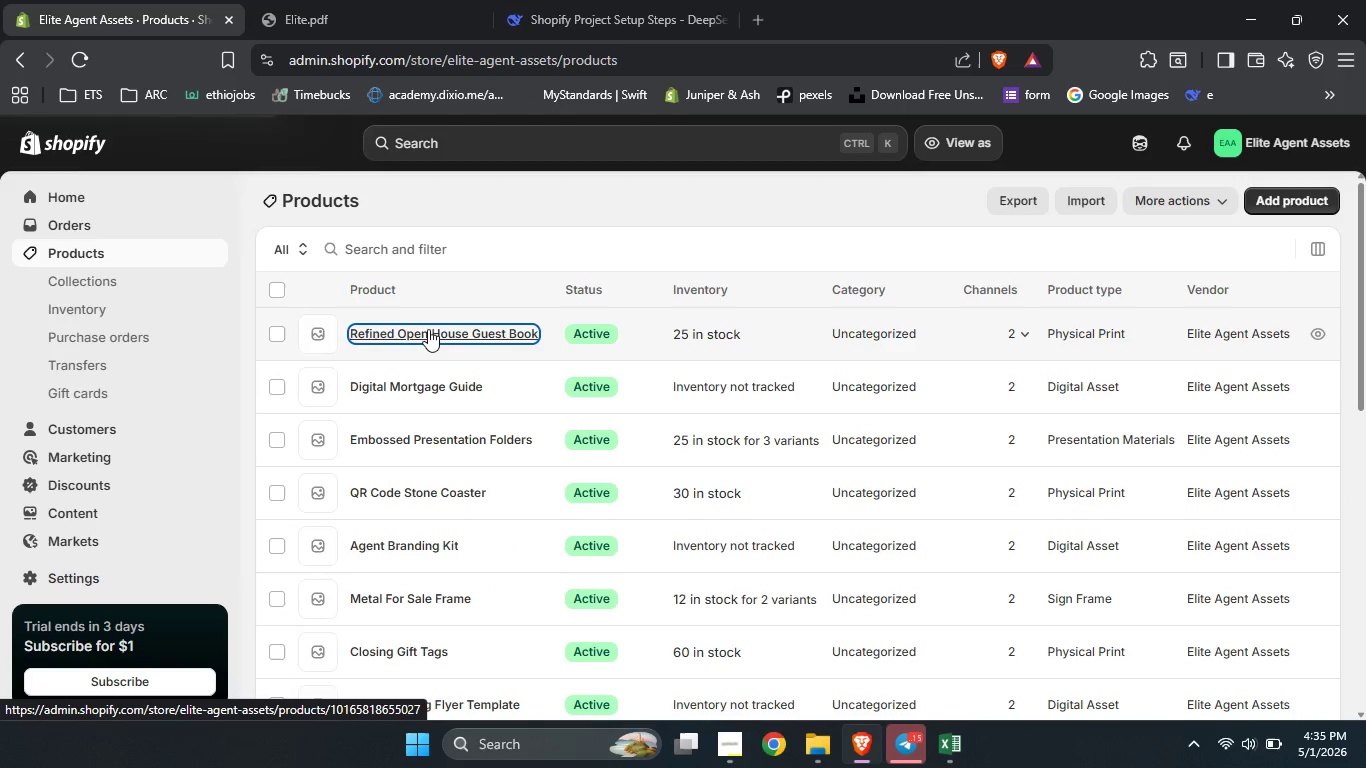 
left_click([676, 686])
 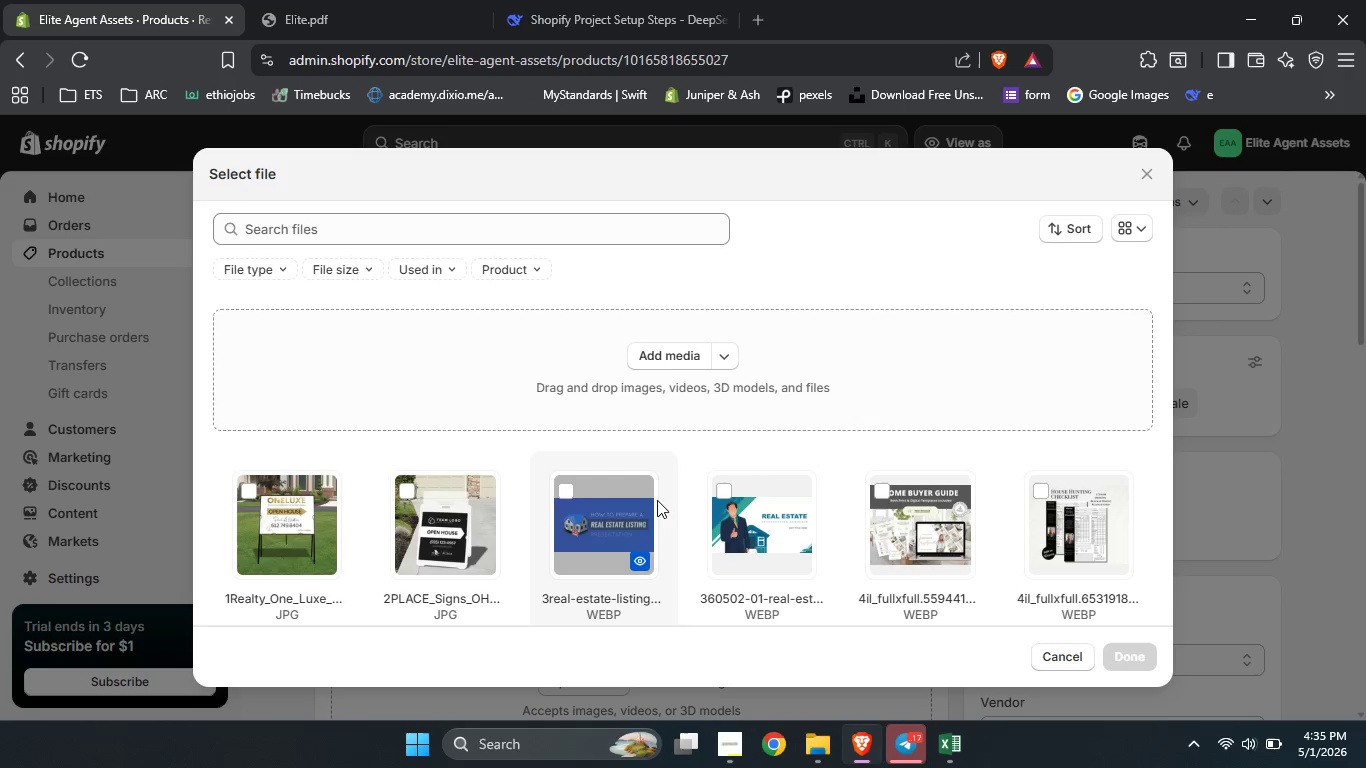 
scroll: coordinate [728, 484], scroll_direction: down, amount: 11.0
 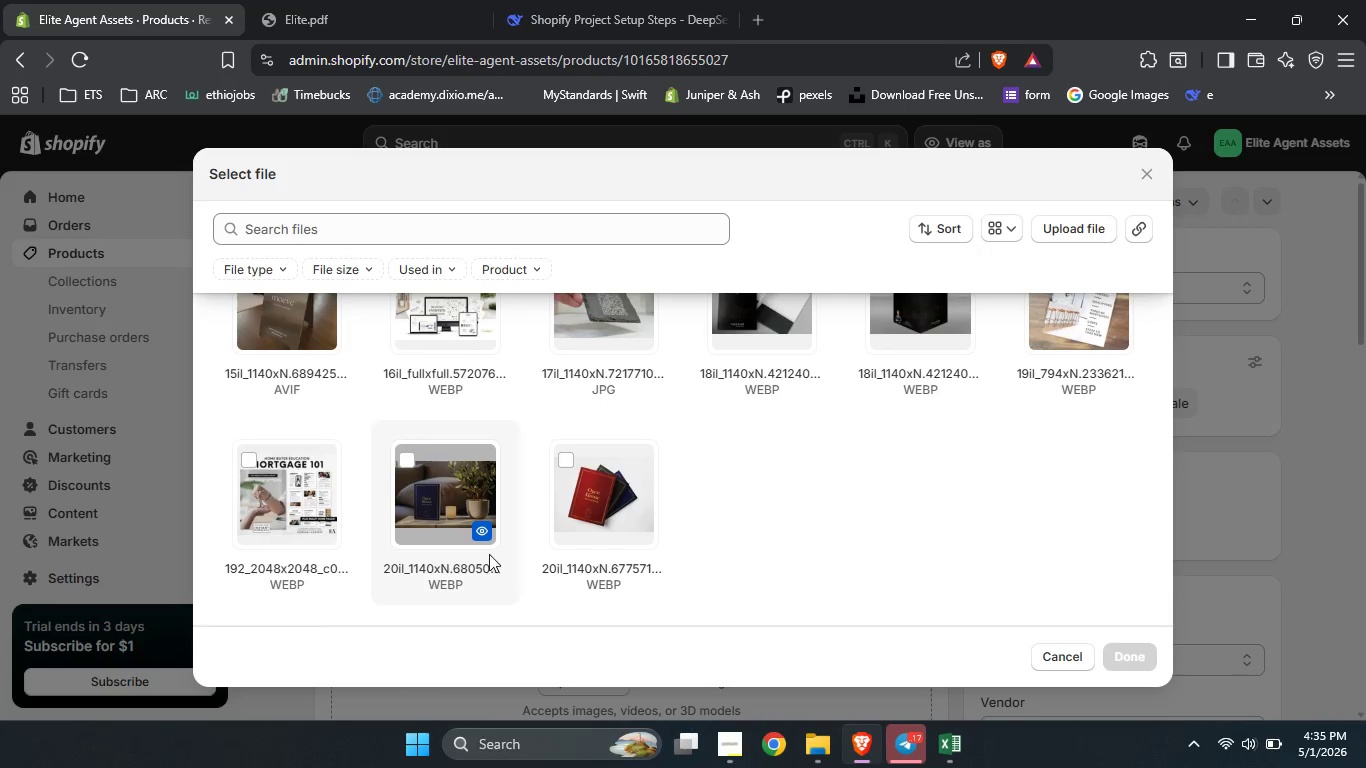 
left_click([480, 528])
 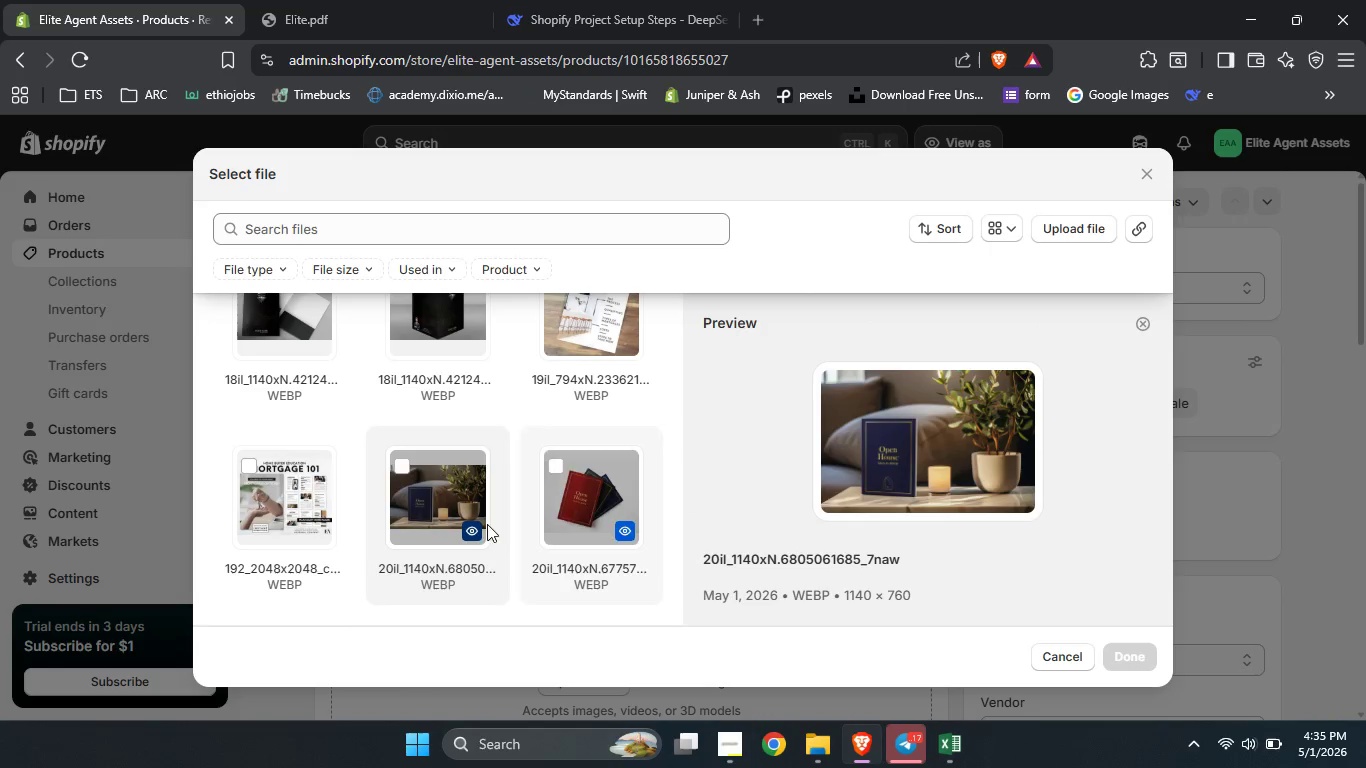 
left_click([436, 520])
 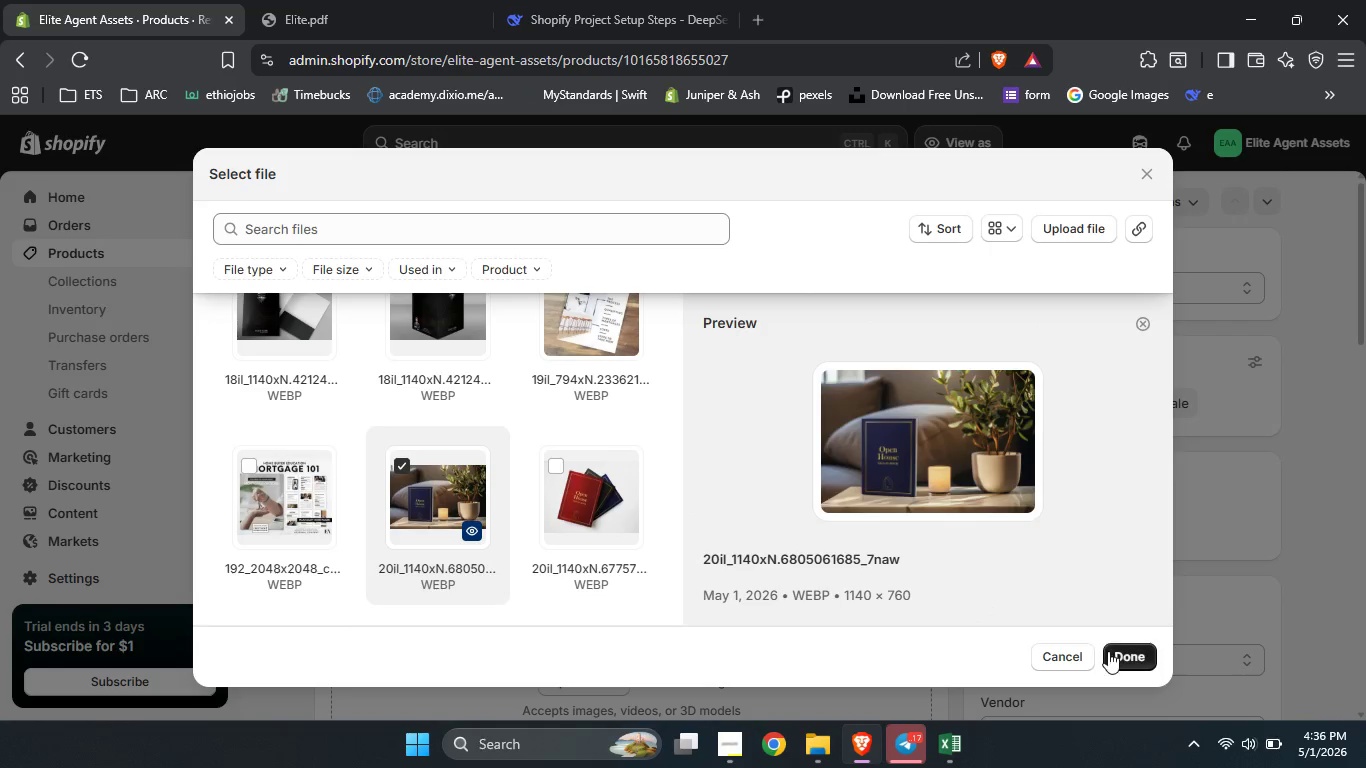 
left_click([1124, 656])
 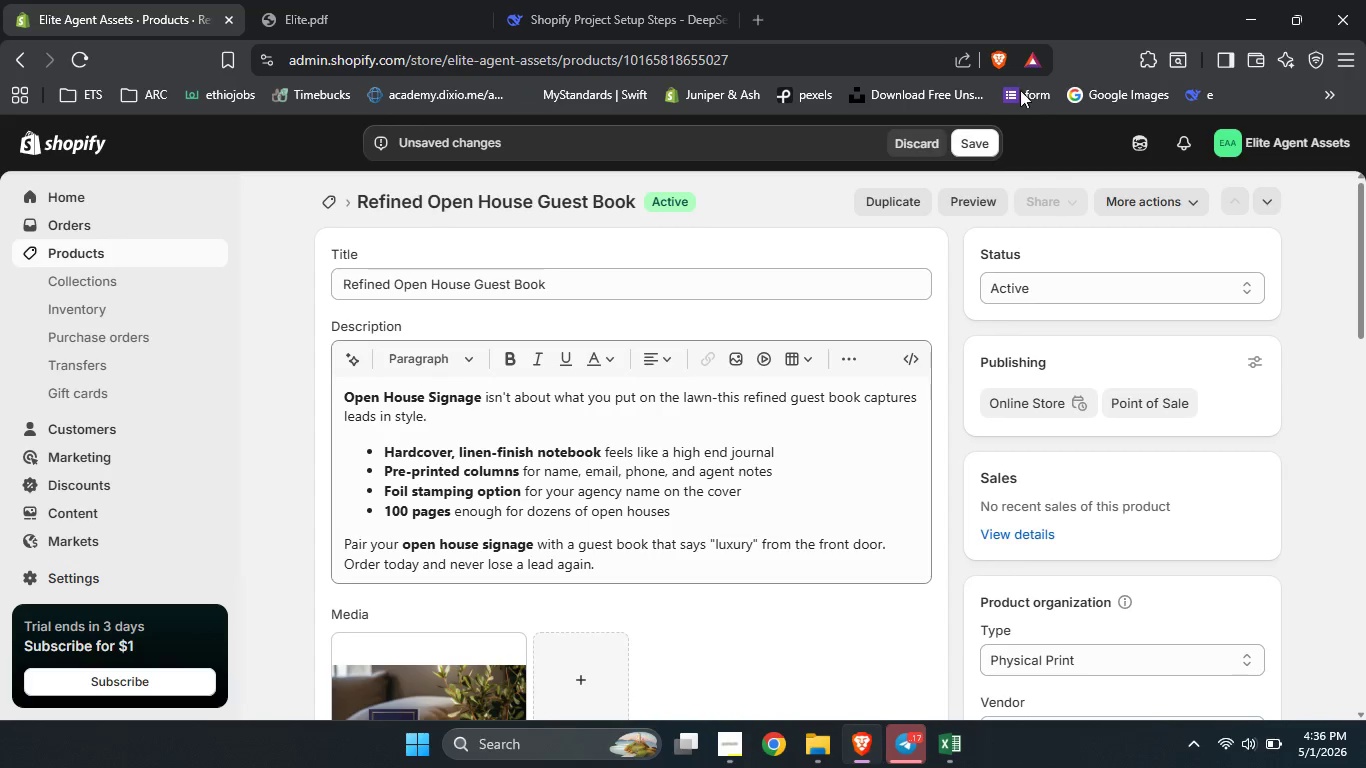 
left_click([984, 135])
 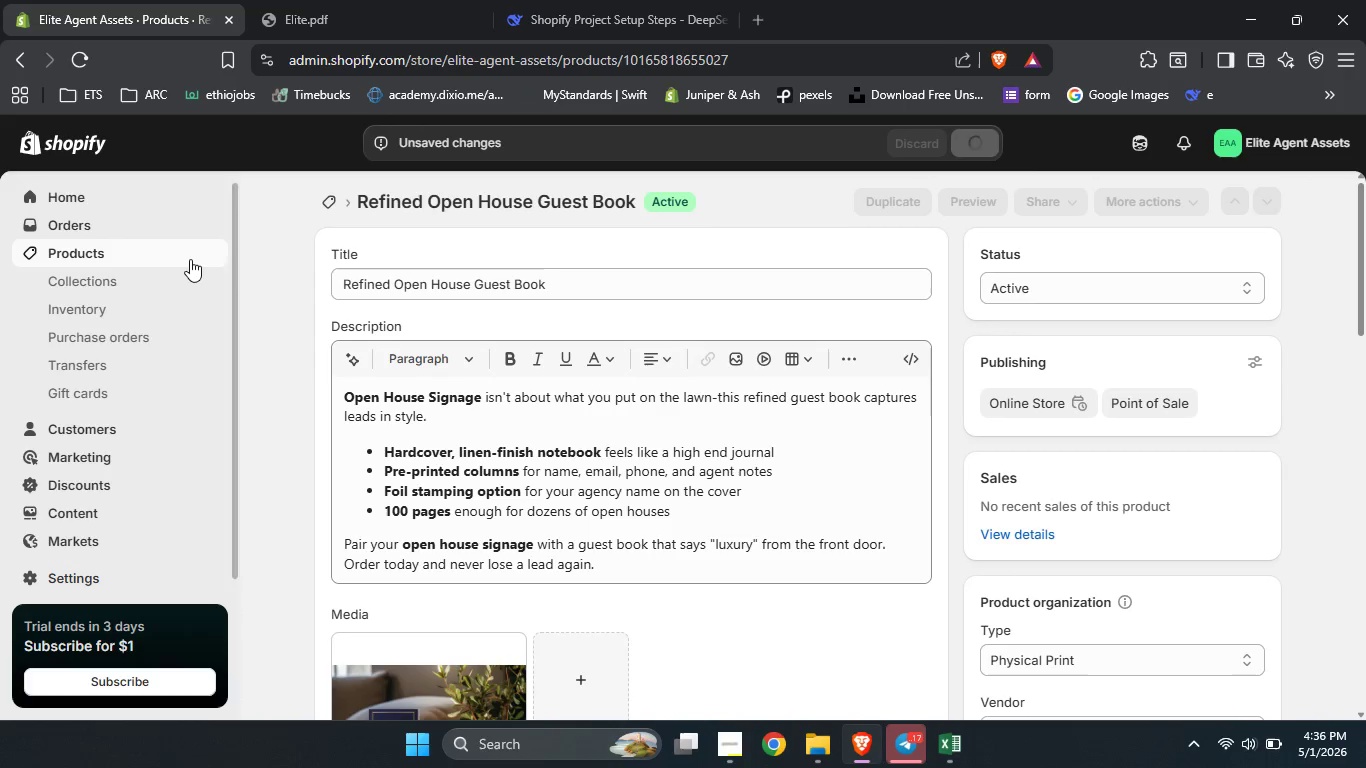 
left_click([188, 259])
 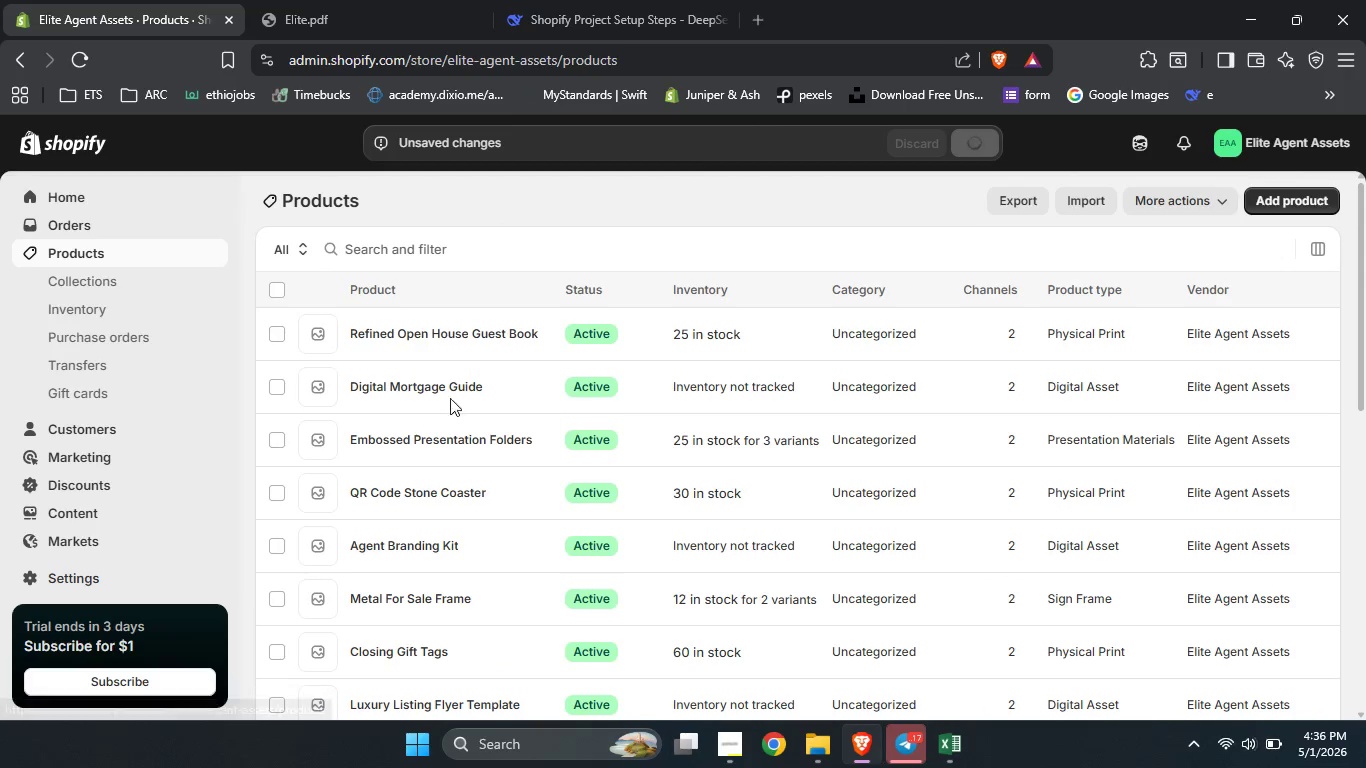 
left_click([410, 385])
 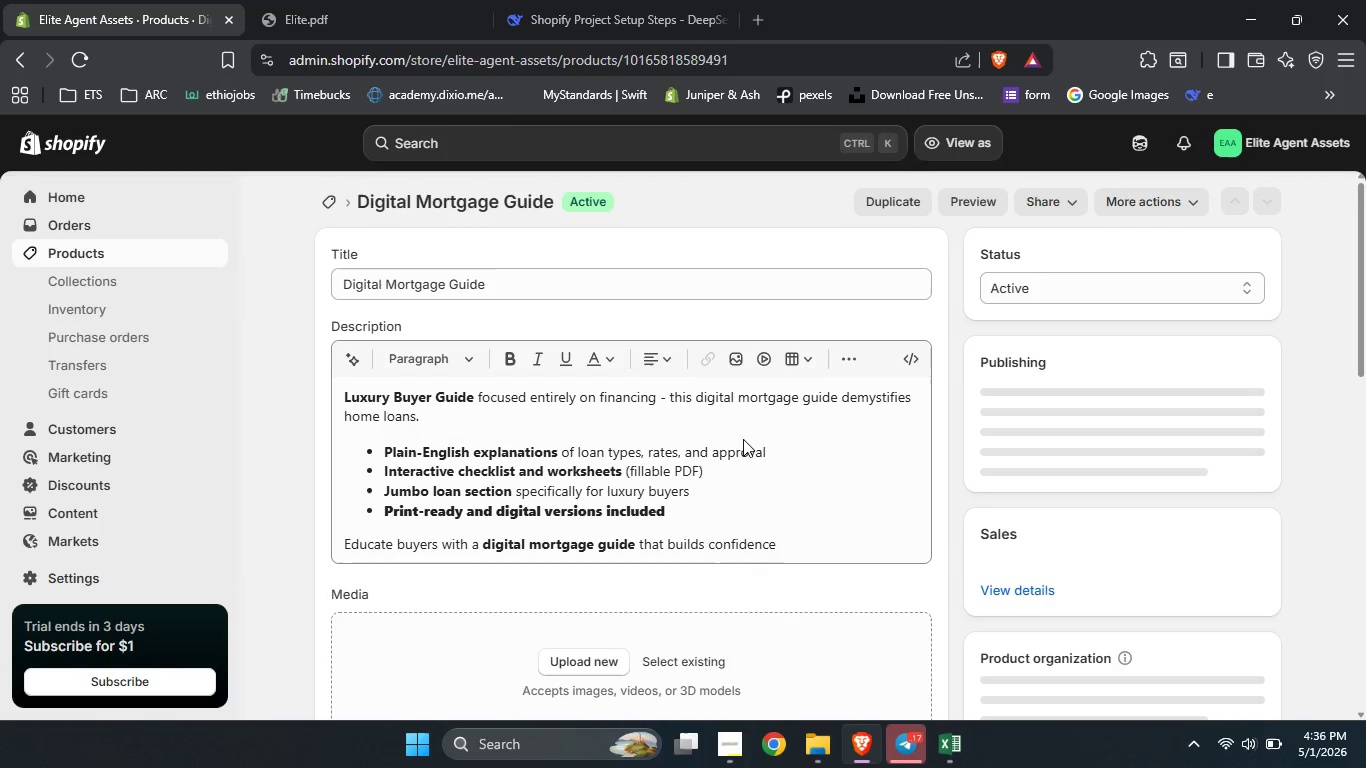 
left_click_drag(start_coordinate=[1365, 275], to_coordinate=[1356, 415])
 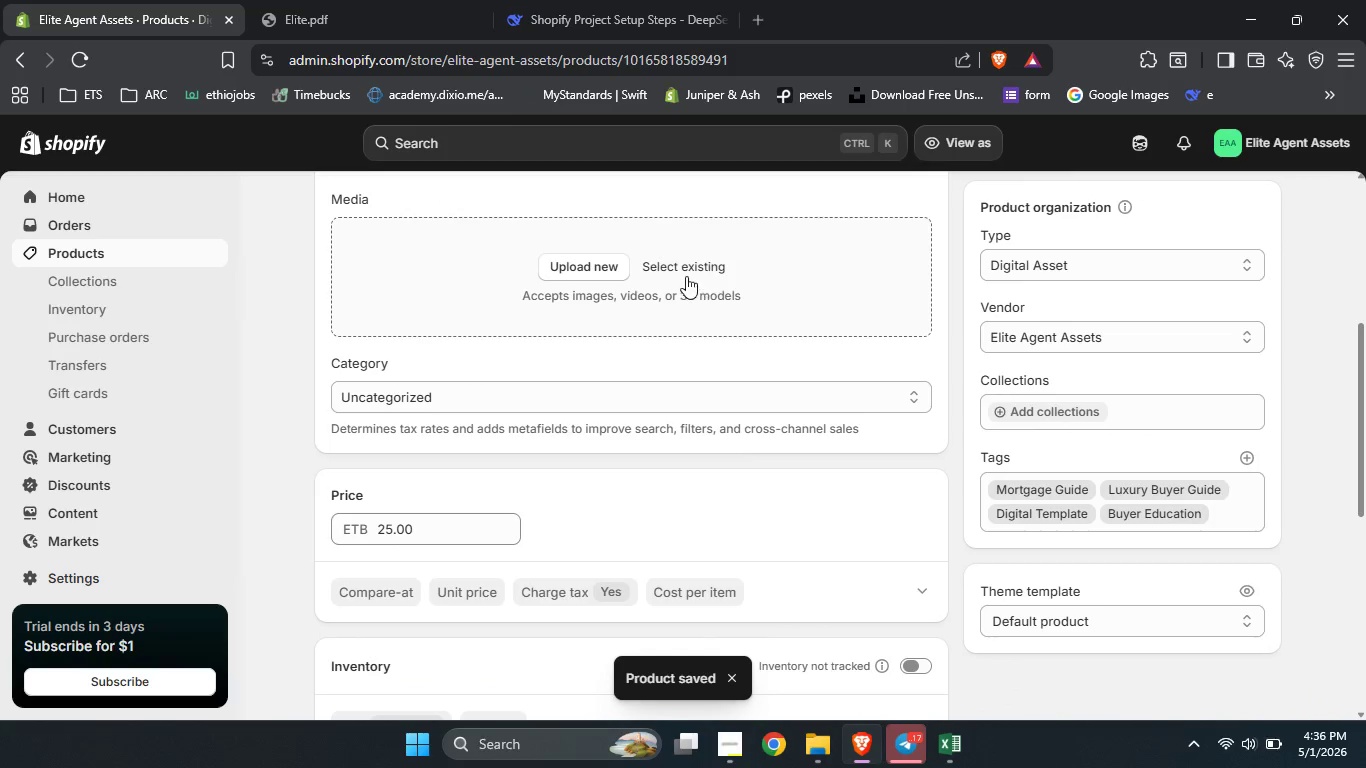 
left_click([685, 271])
 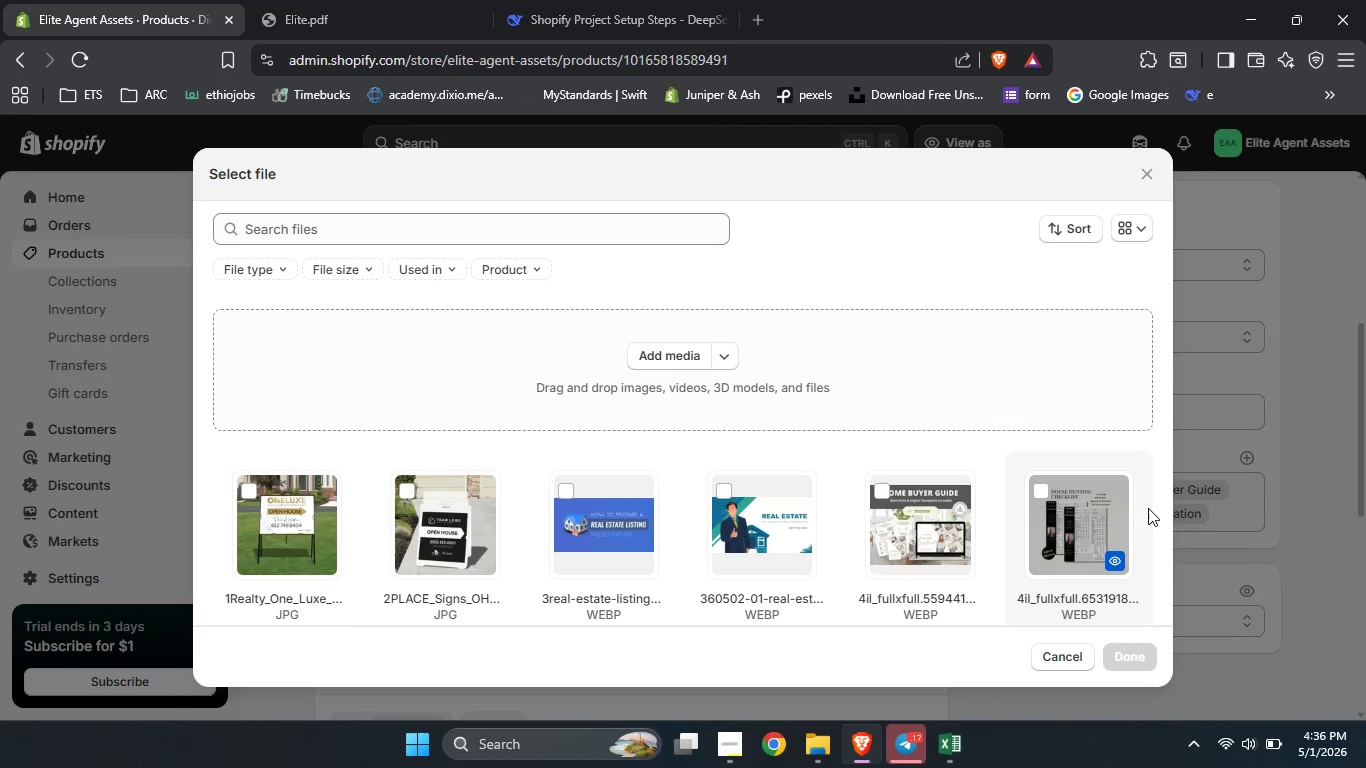 
scroll: coordinate [1148, 510], scroll_direction: down, amount: 8.0
 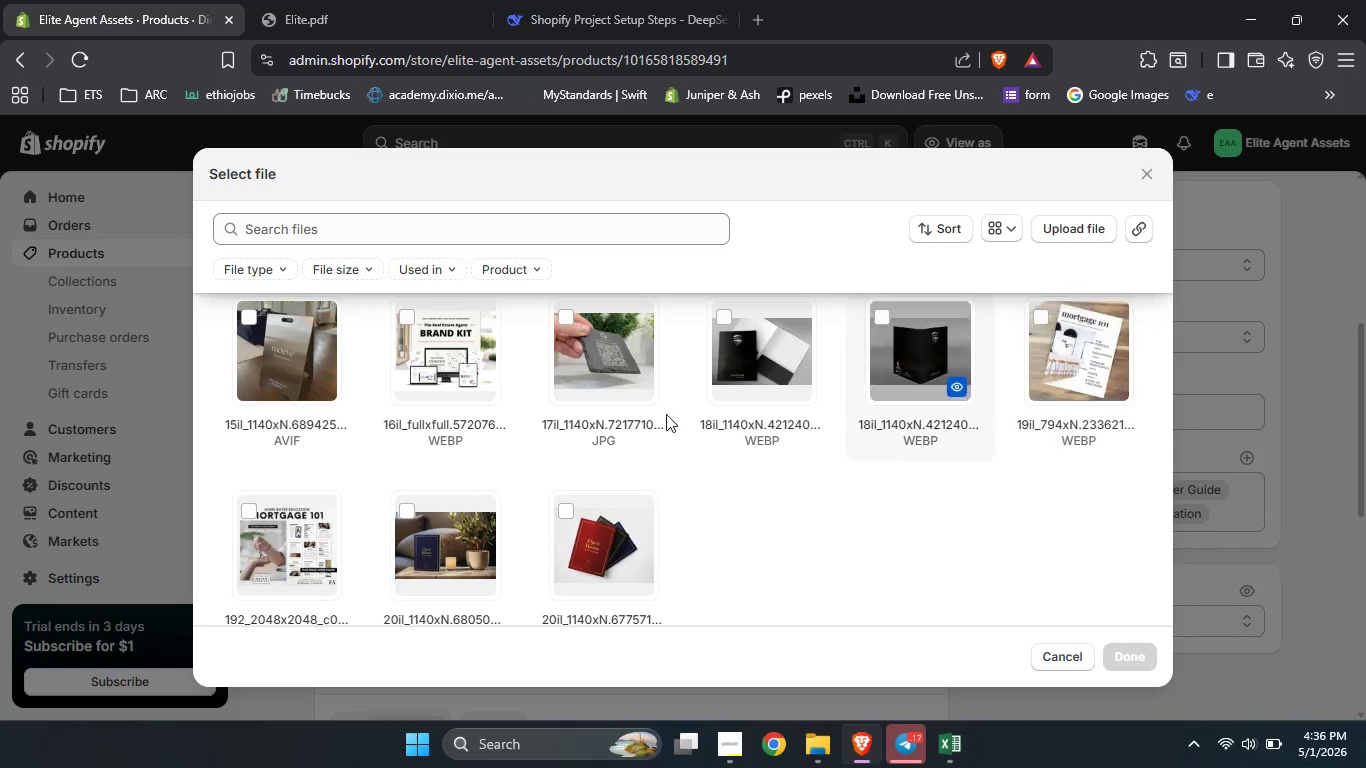 
left_click([323, 535])
 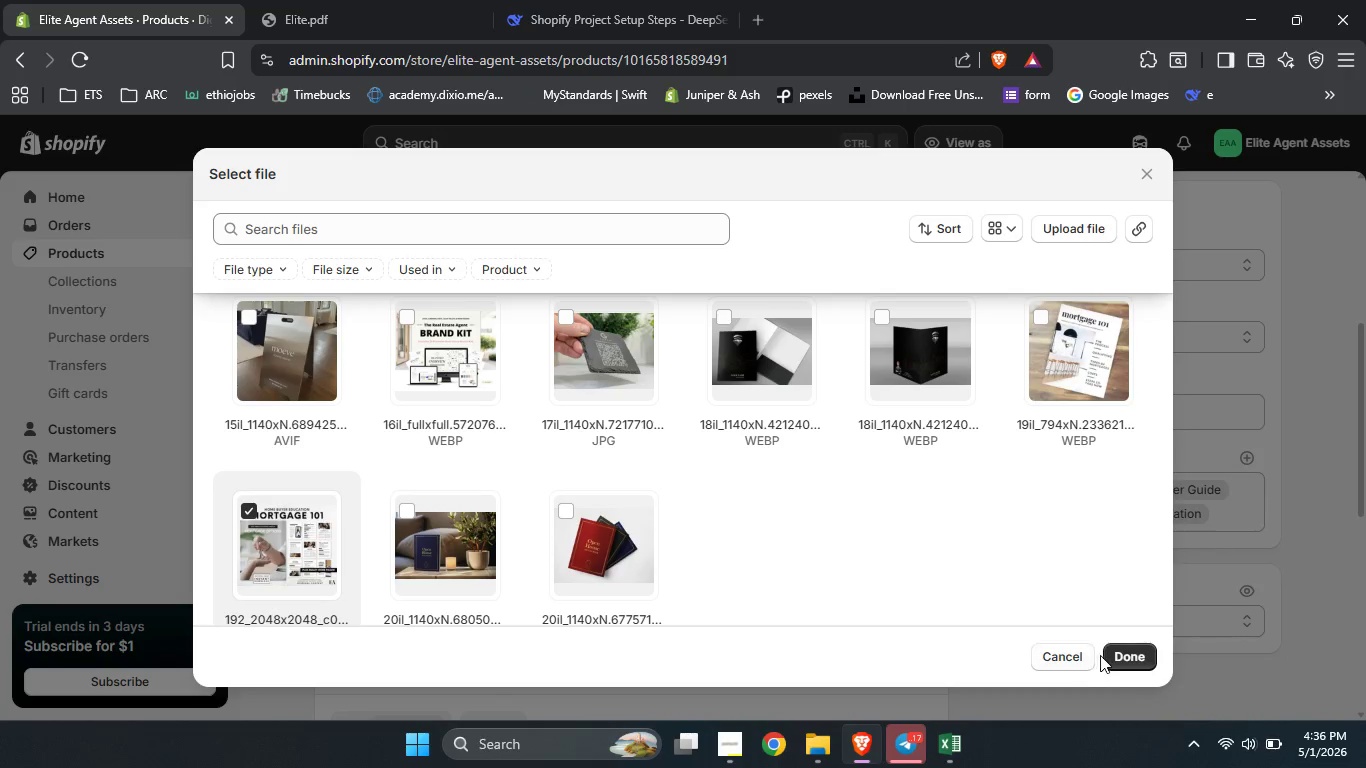 
left_click([1120, 653])
 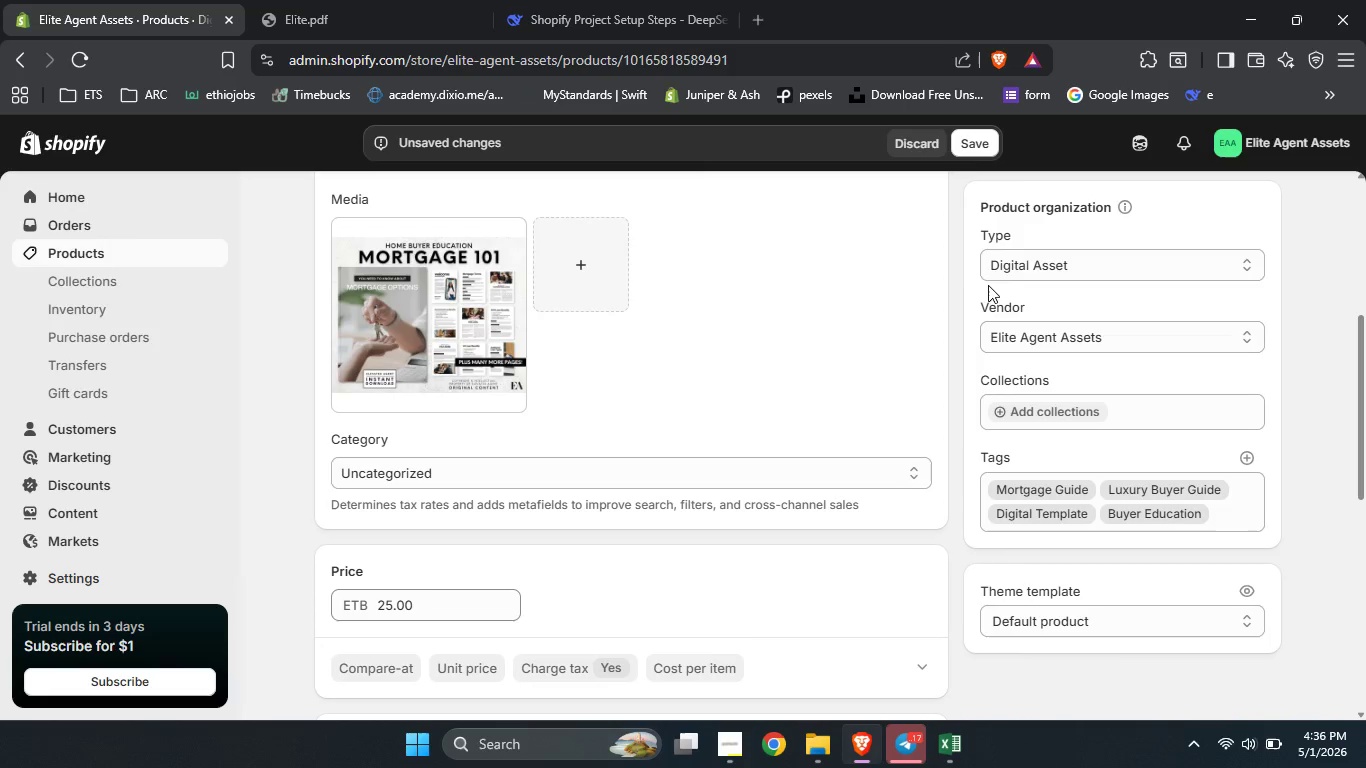 
left_click([971, 151])
 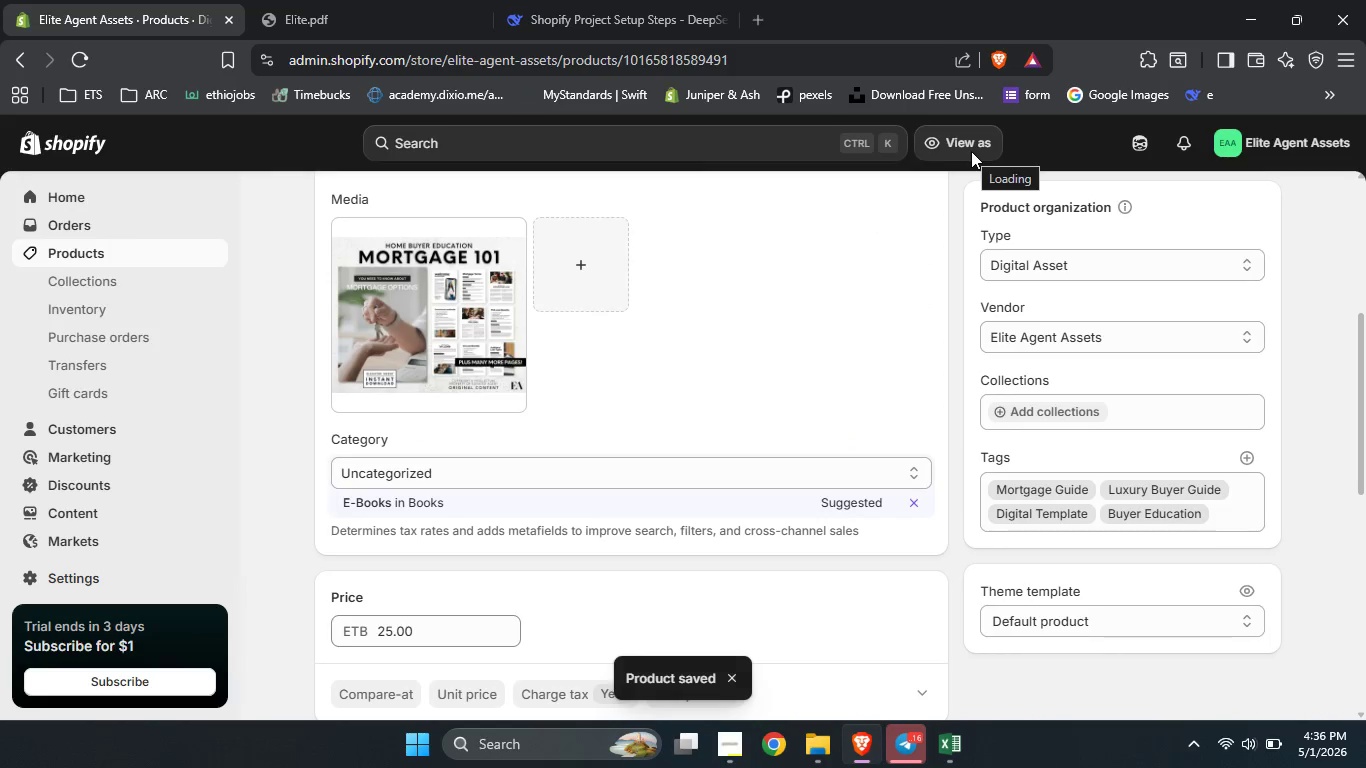 
wait(5.12)
 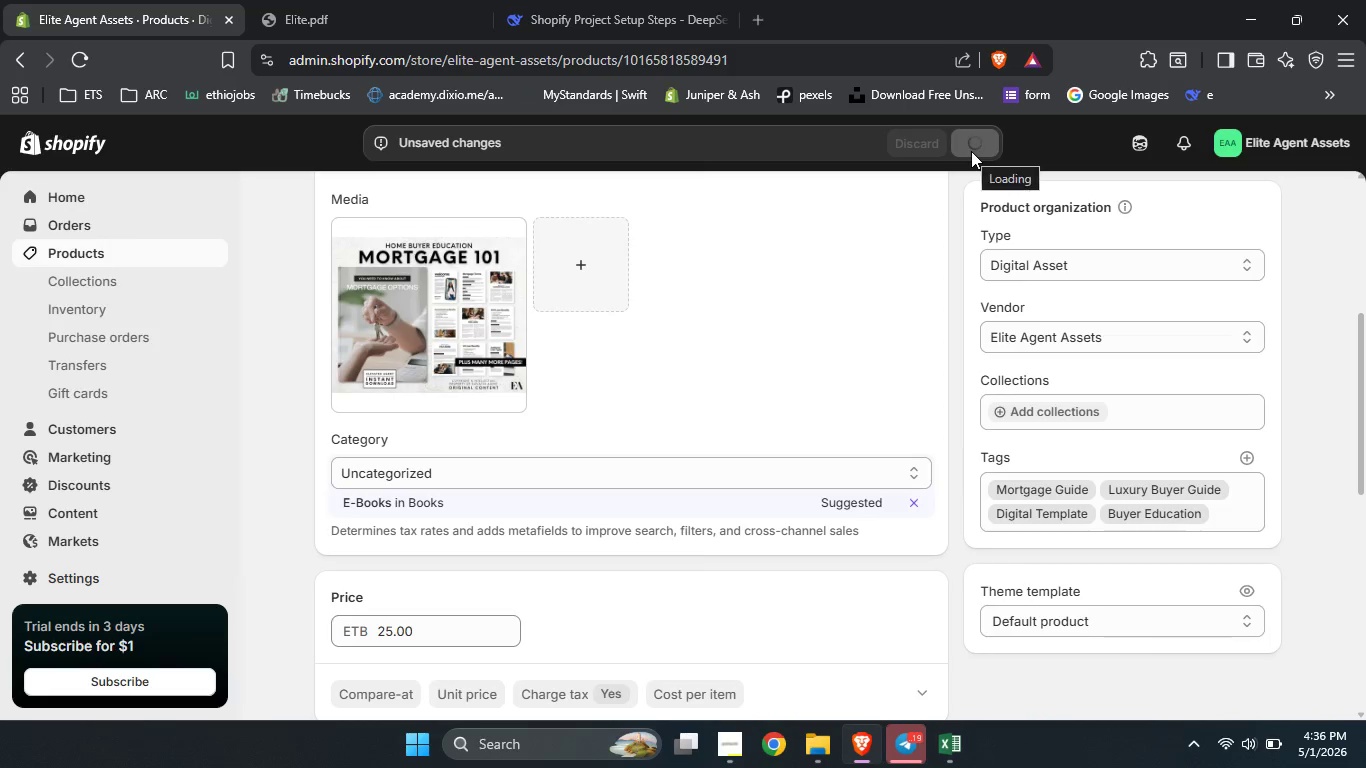 
left_click([128, 248])
 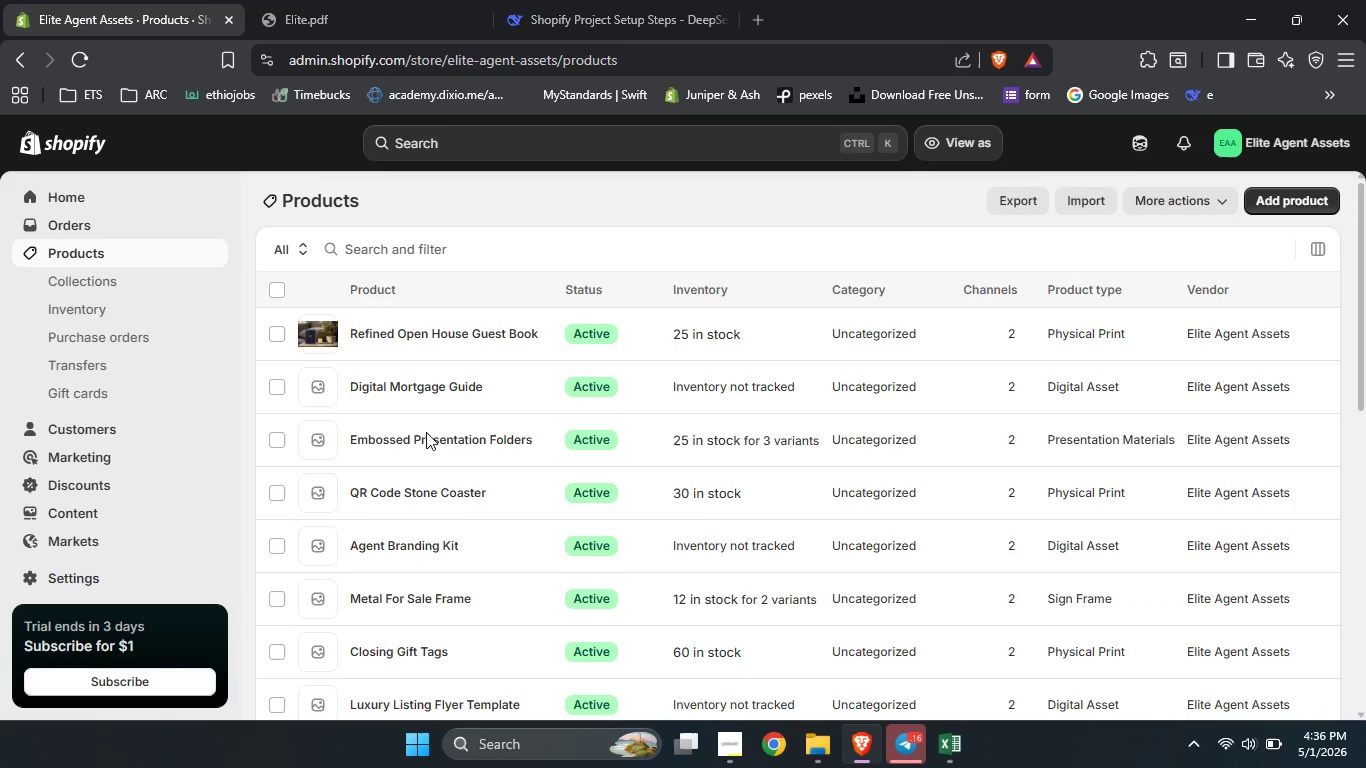 
left_click([403, 440])
 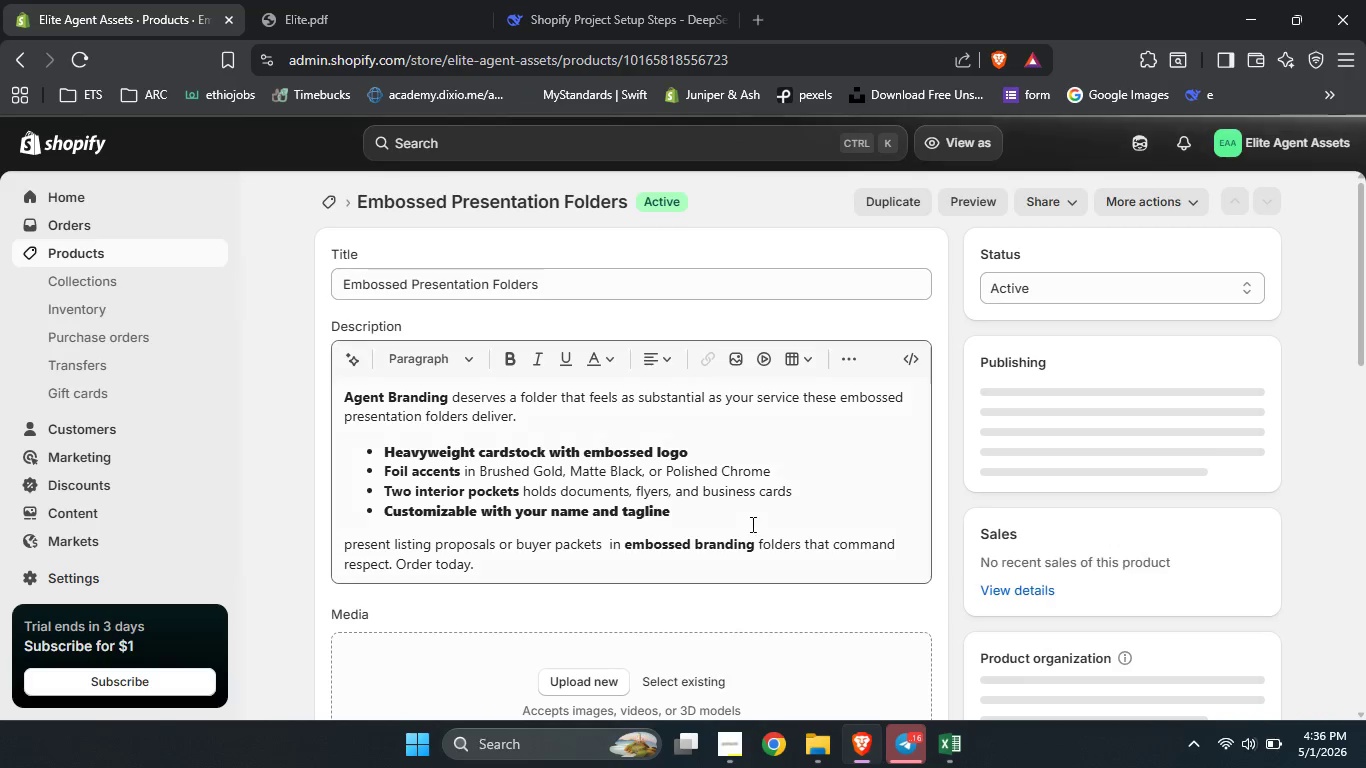 
left_click([692, 691])
 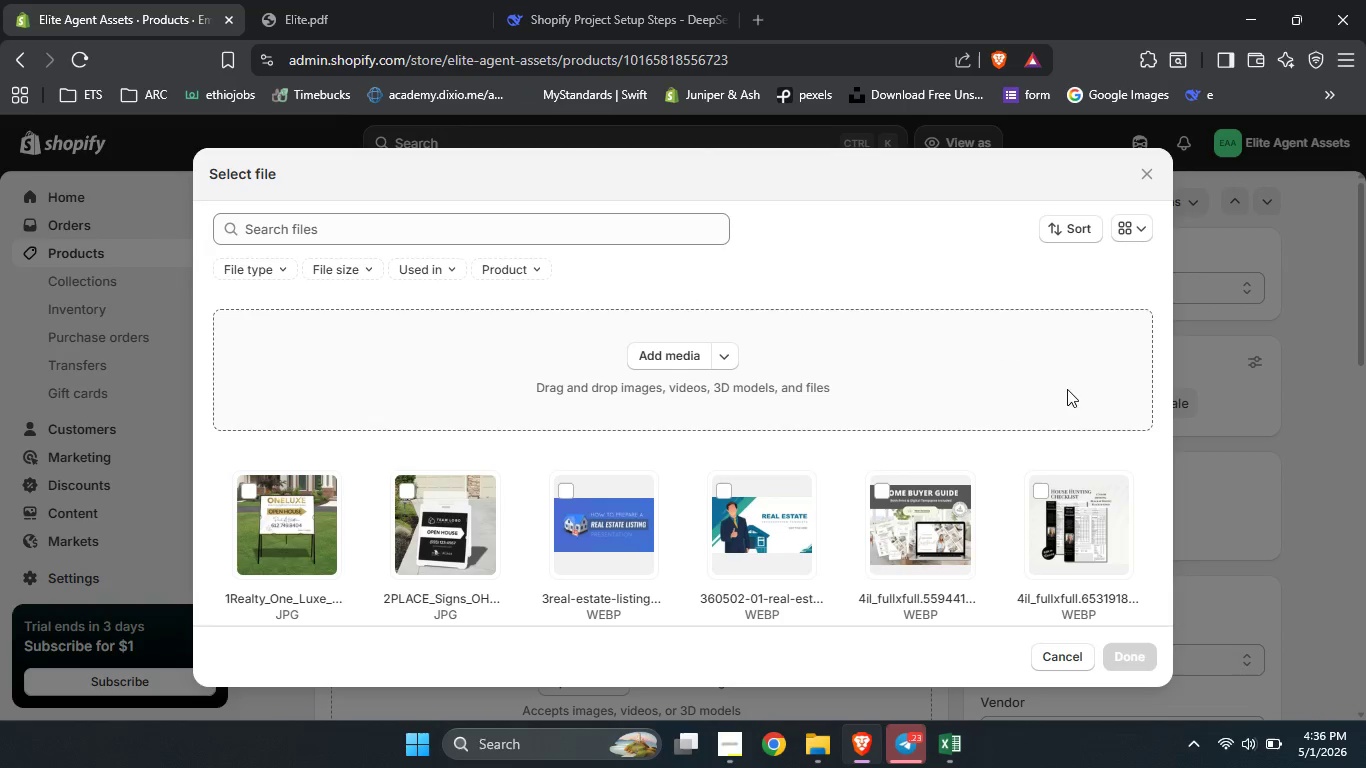 
scroll: coordinate [982, 439], scroll_direction: down, amount: 10.0
 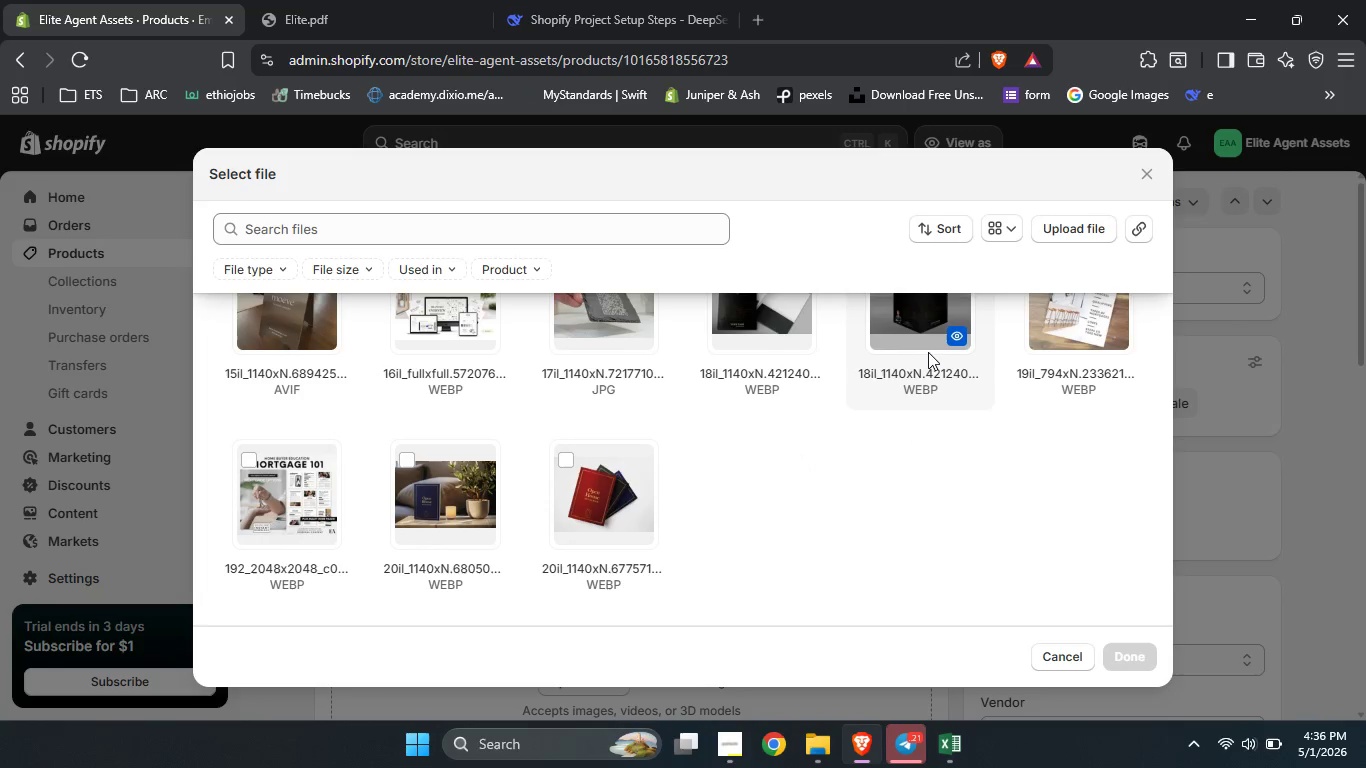 
left_click([923, 352])
 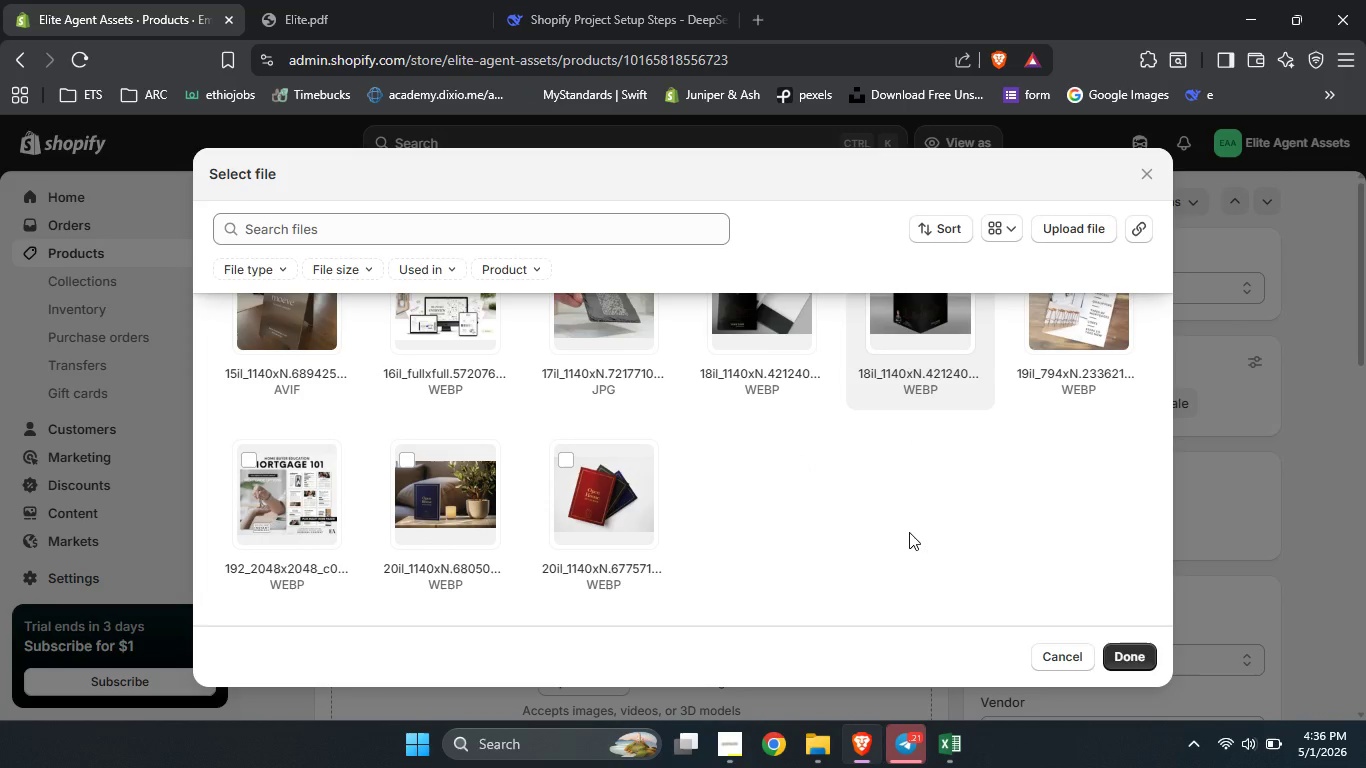 
scroll: coordinate [909, 532], scroll_direction: none, amount: 0.0
 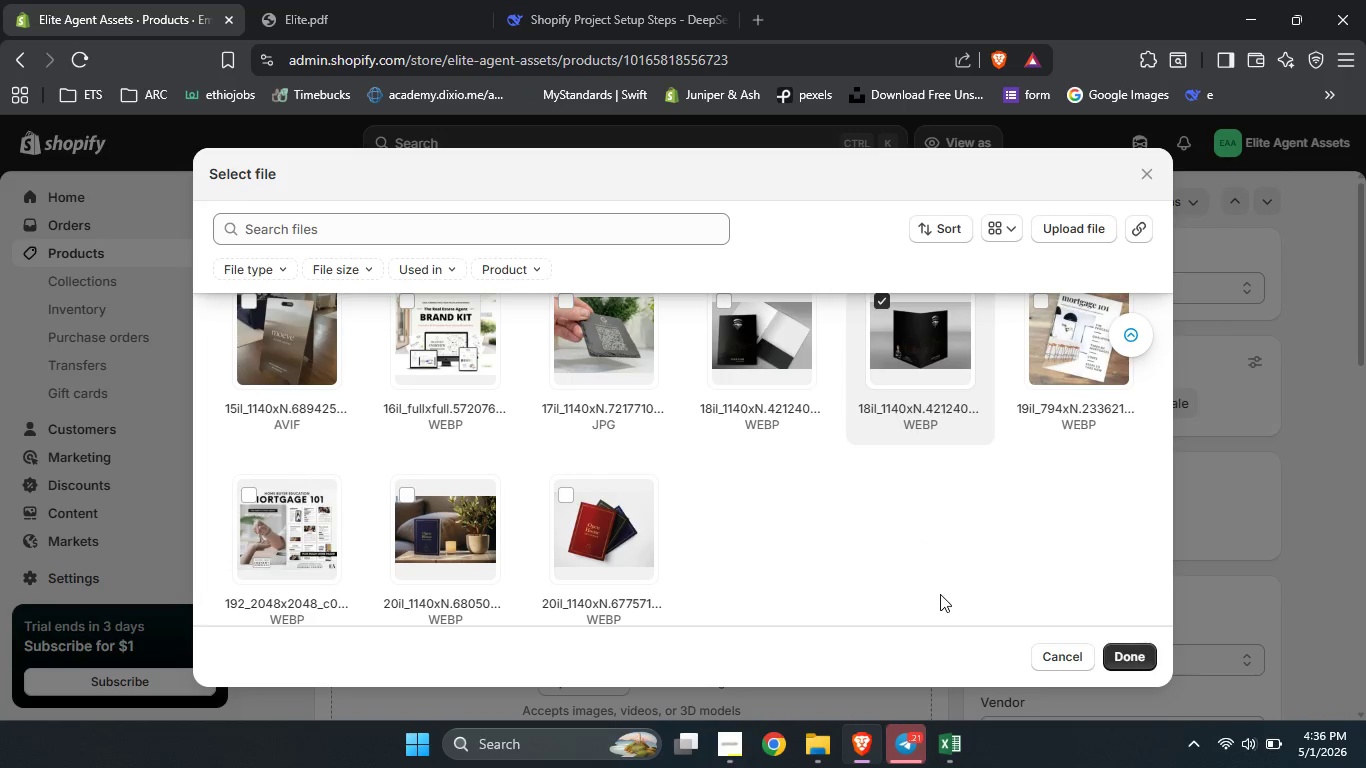 
left_click([801, 403])
 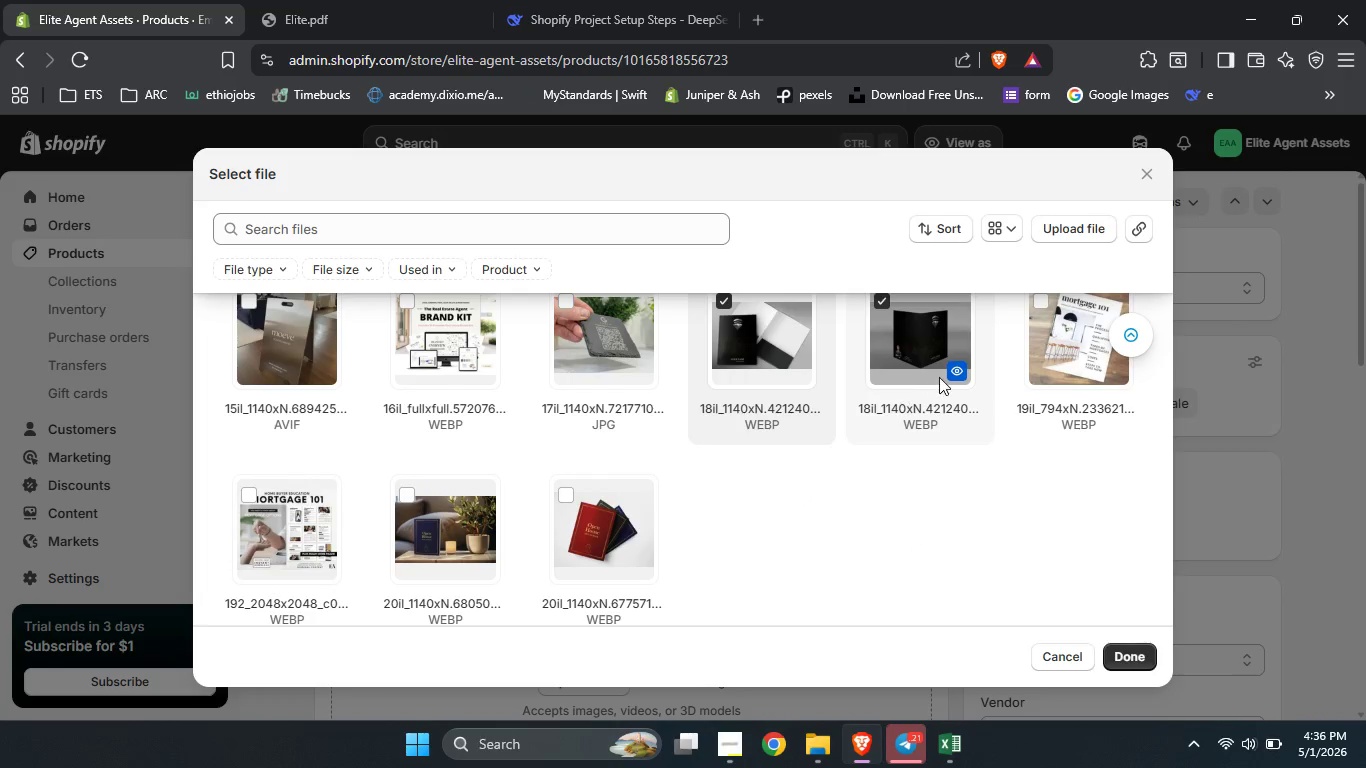 
left_click([939, 377])
 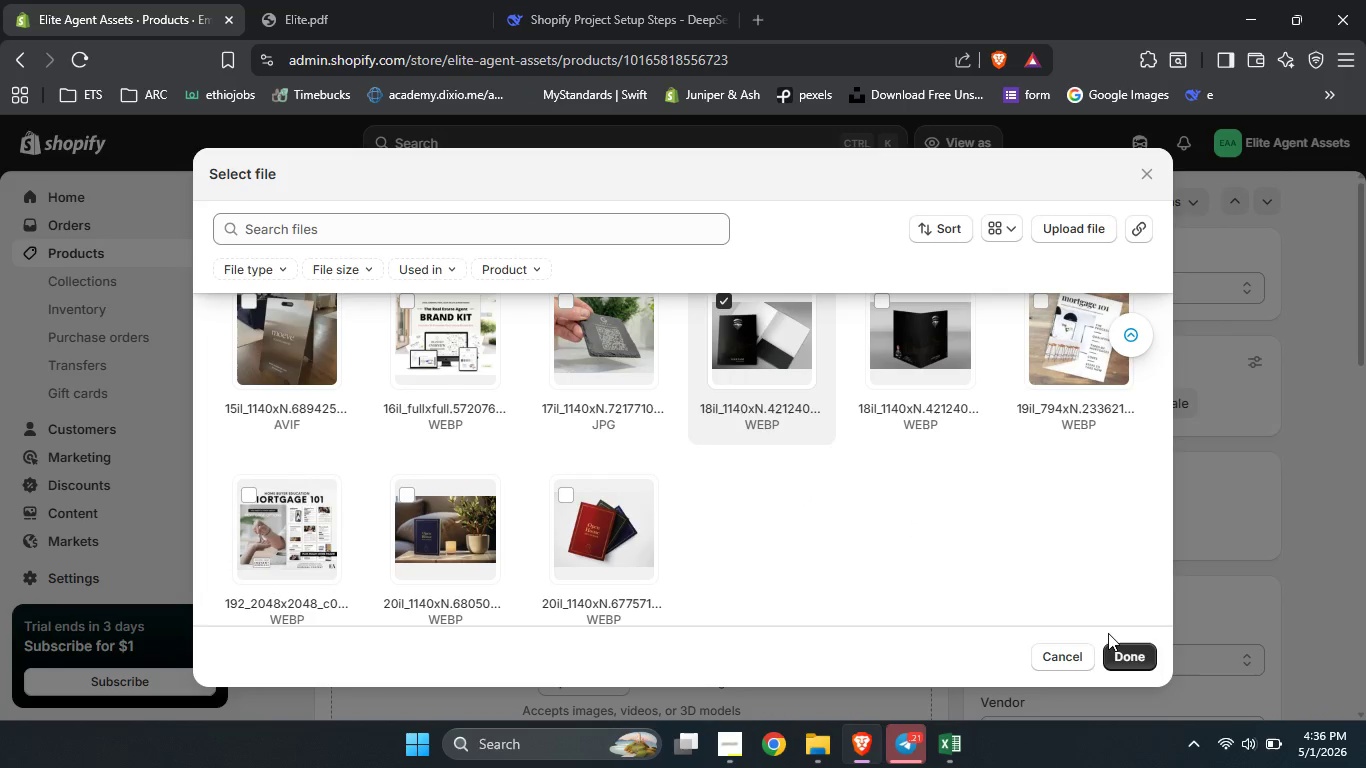 
left_click([1115, 641])
 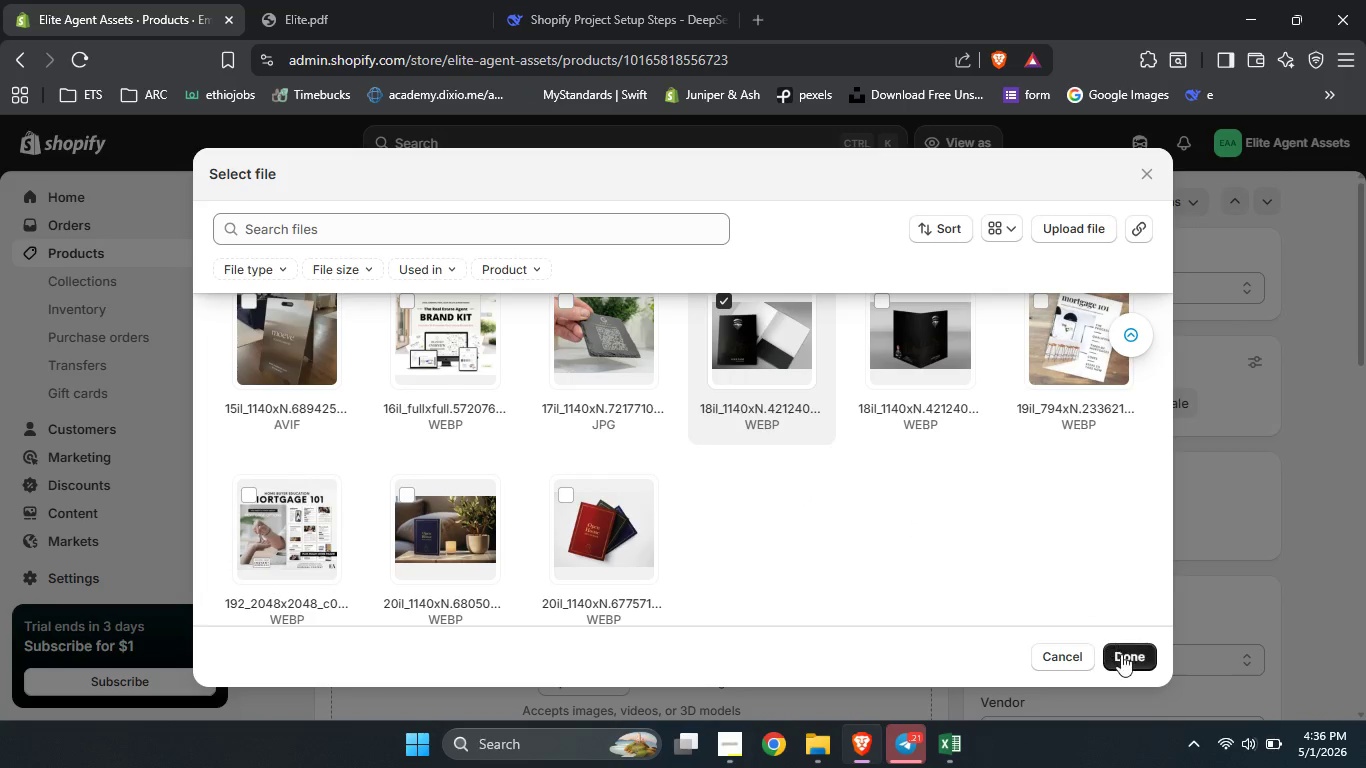 
left_click([1124, 658])
 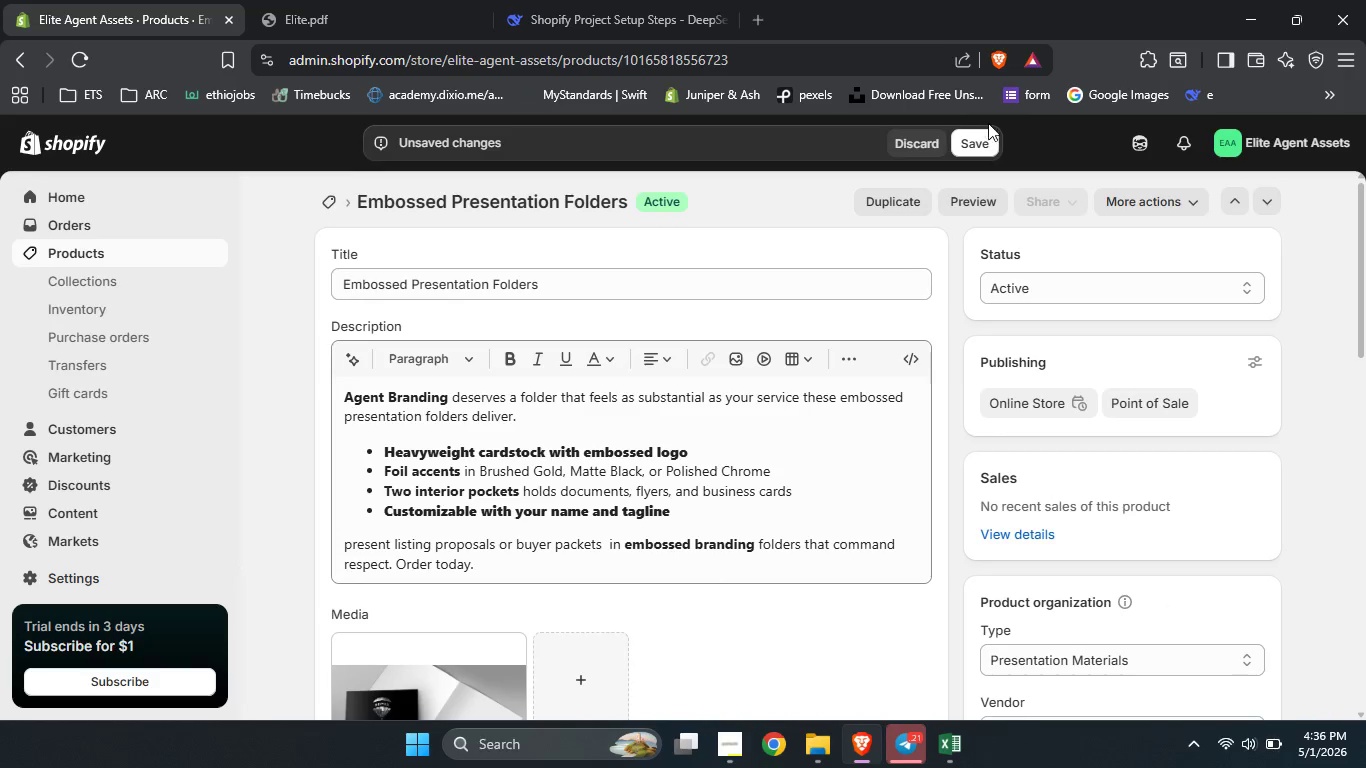 
left_click([976, 148])
 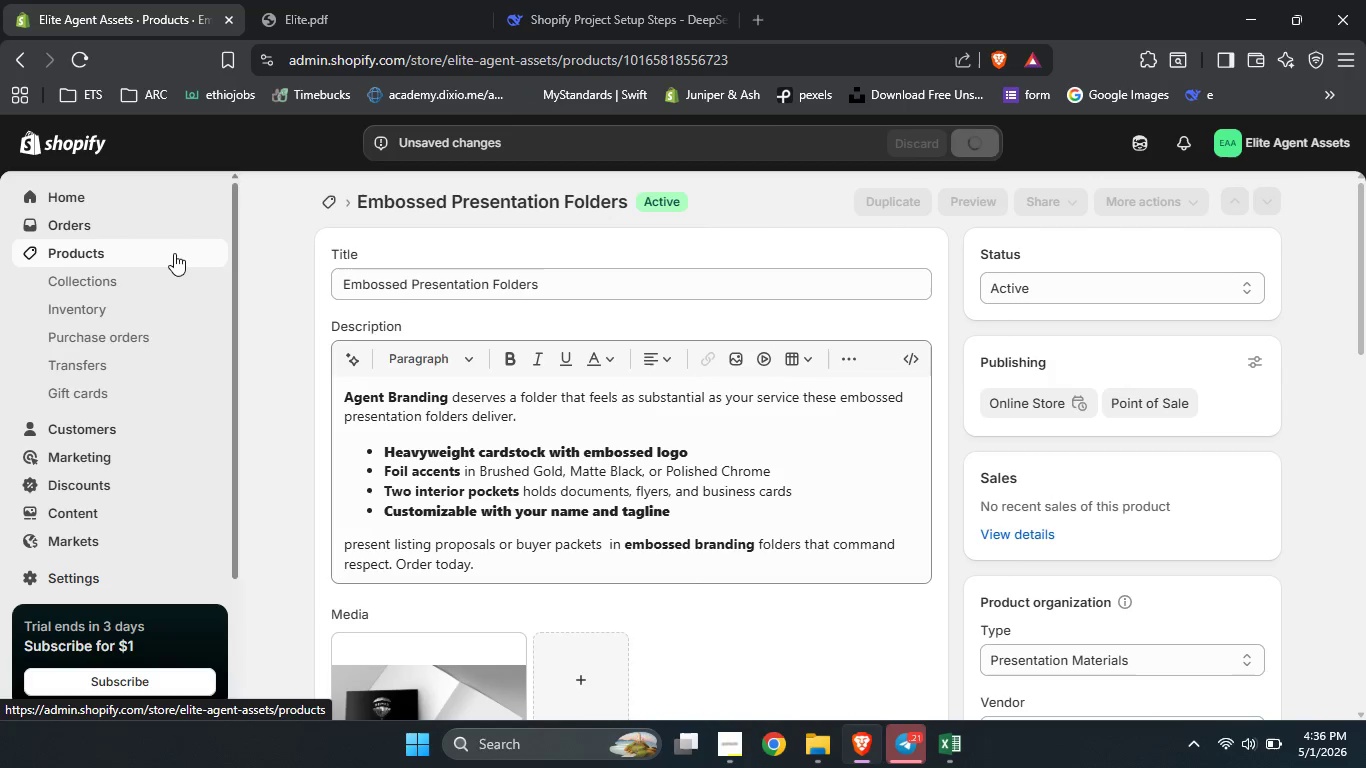 
left_click([174, 253])
 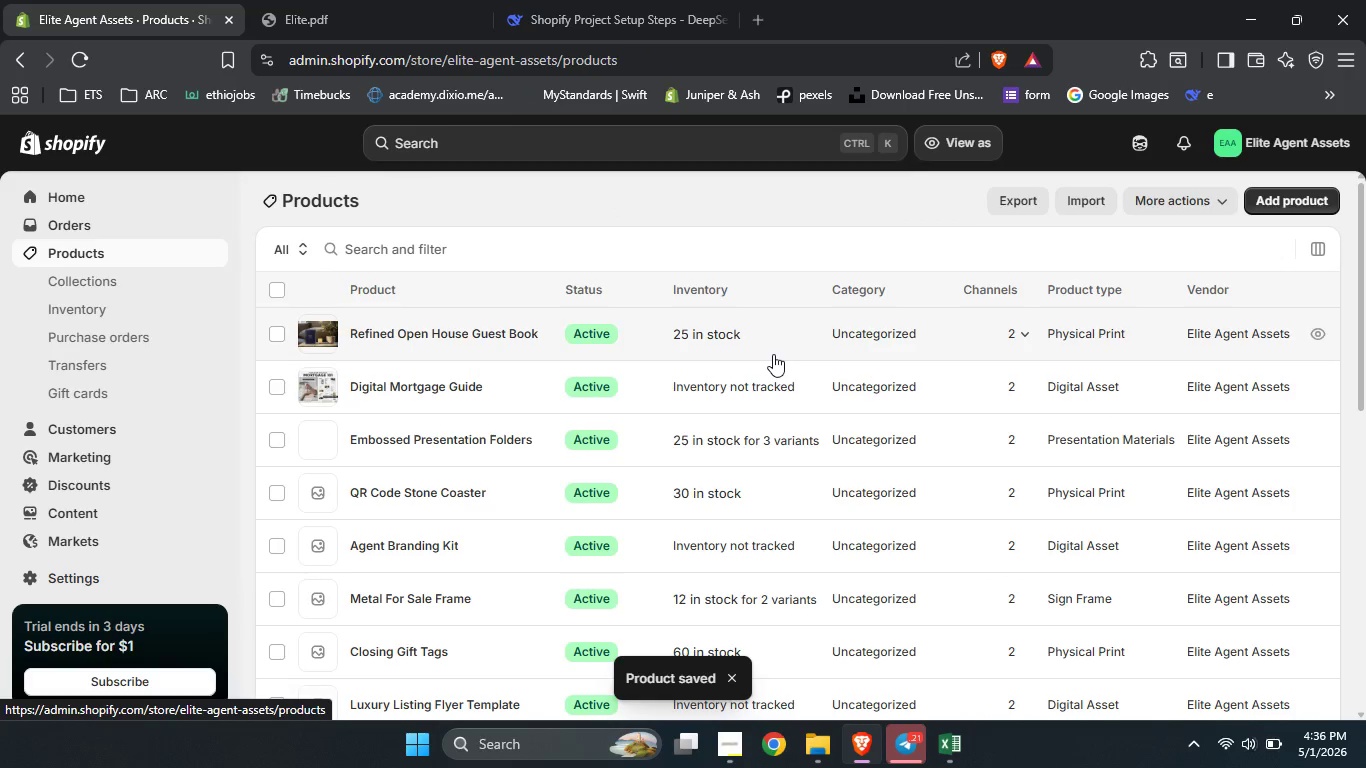 
left_click([427, 493])
 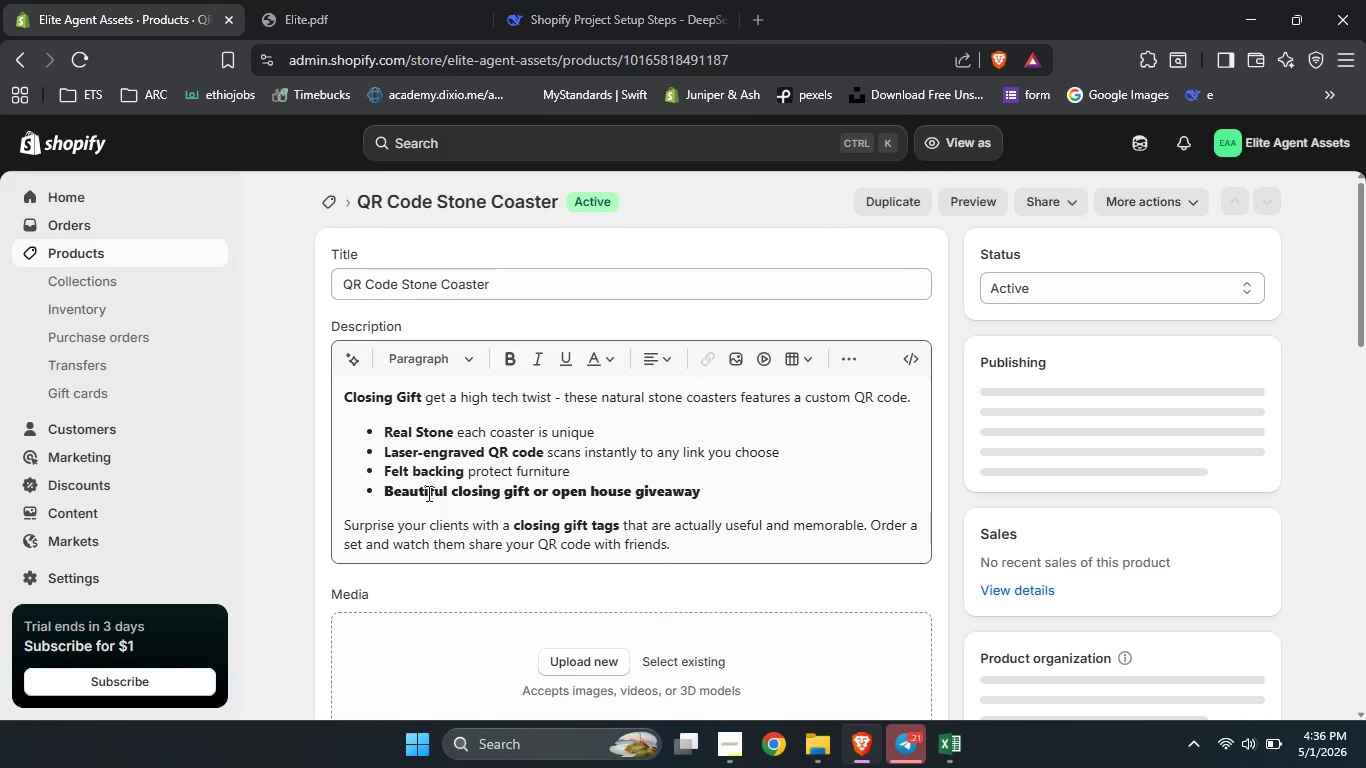 
left_click([661, 669])
 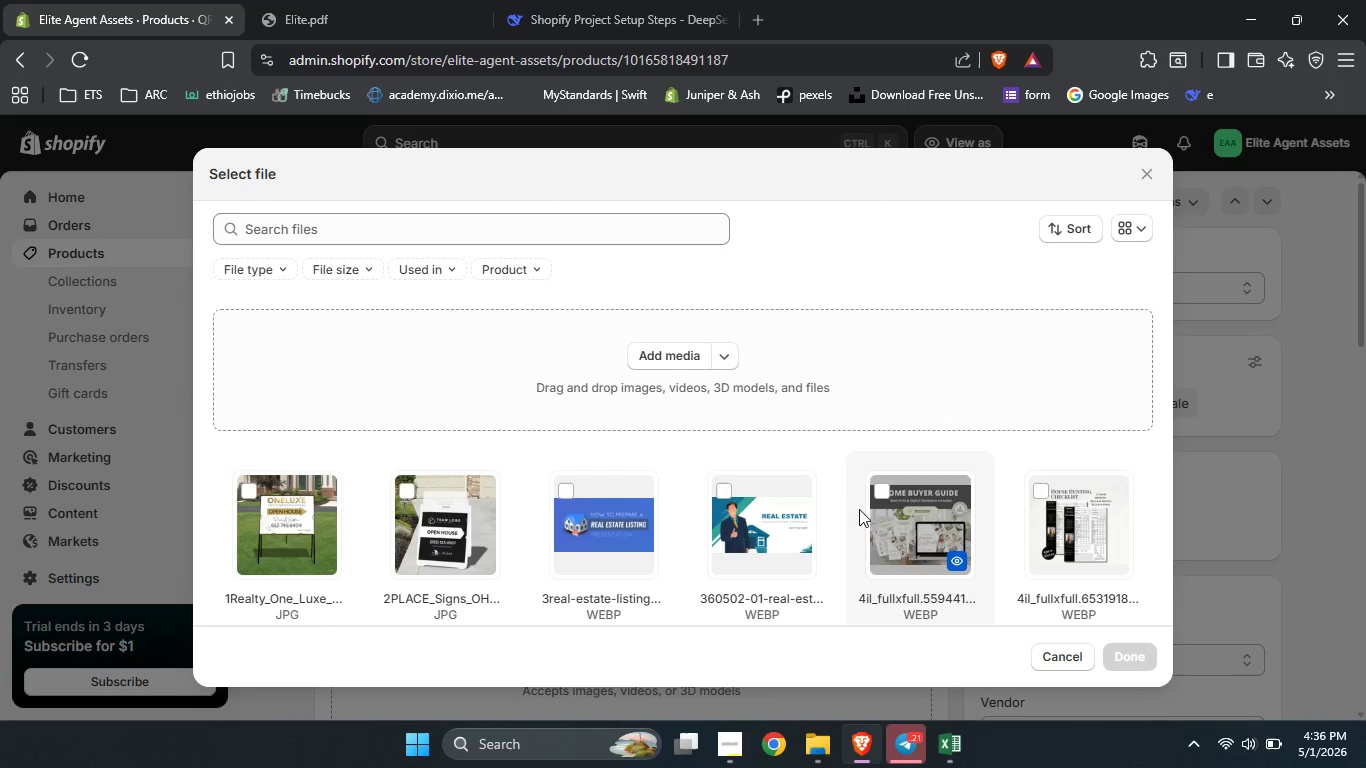 
scroll: coordinate [860, 506], scroll_direction: down, amount: 8.0
 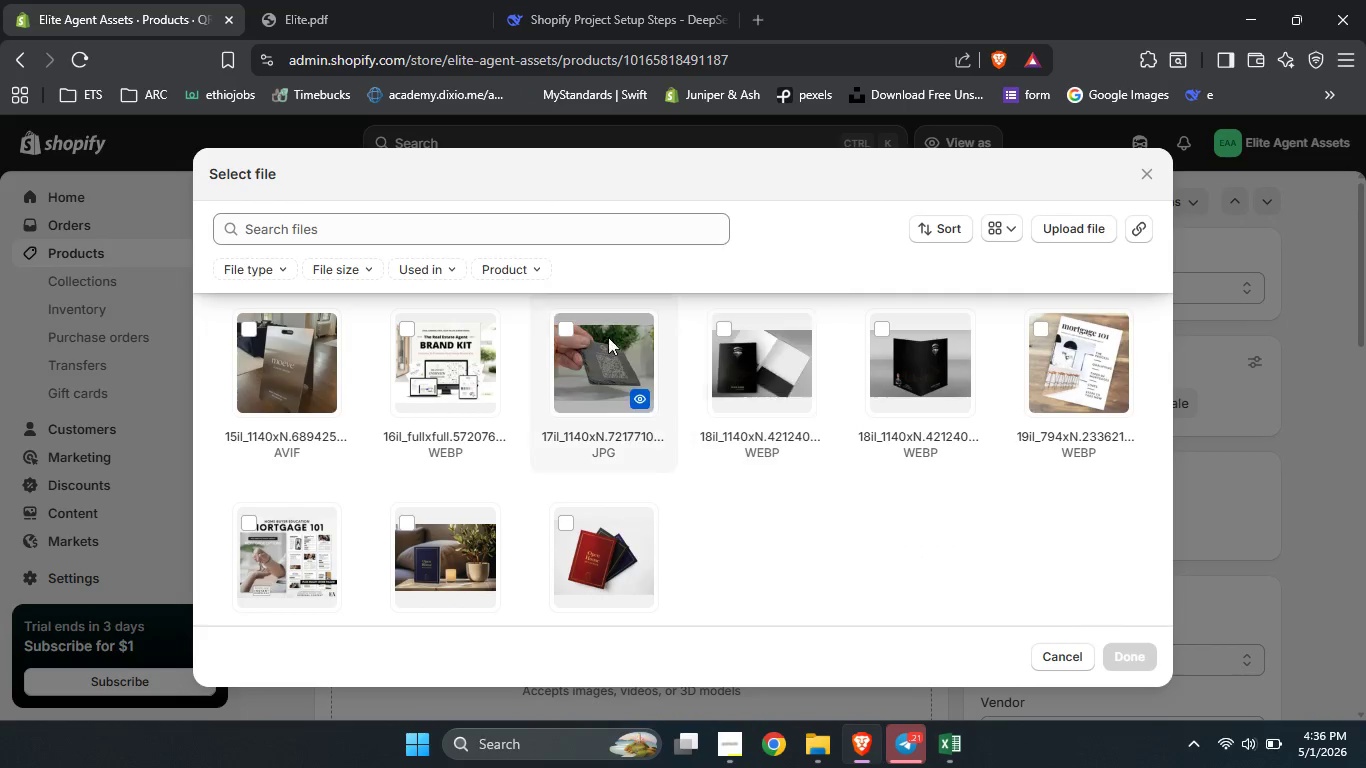 
left_click([594, 334])
 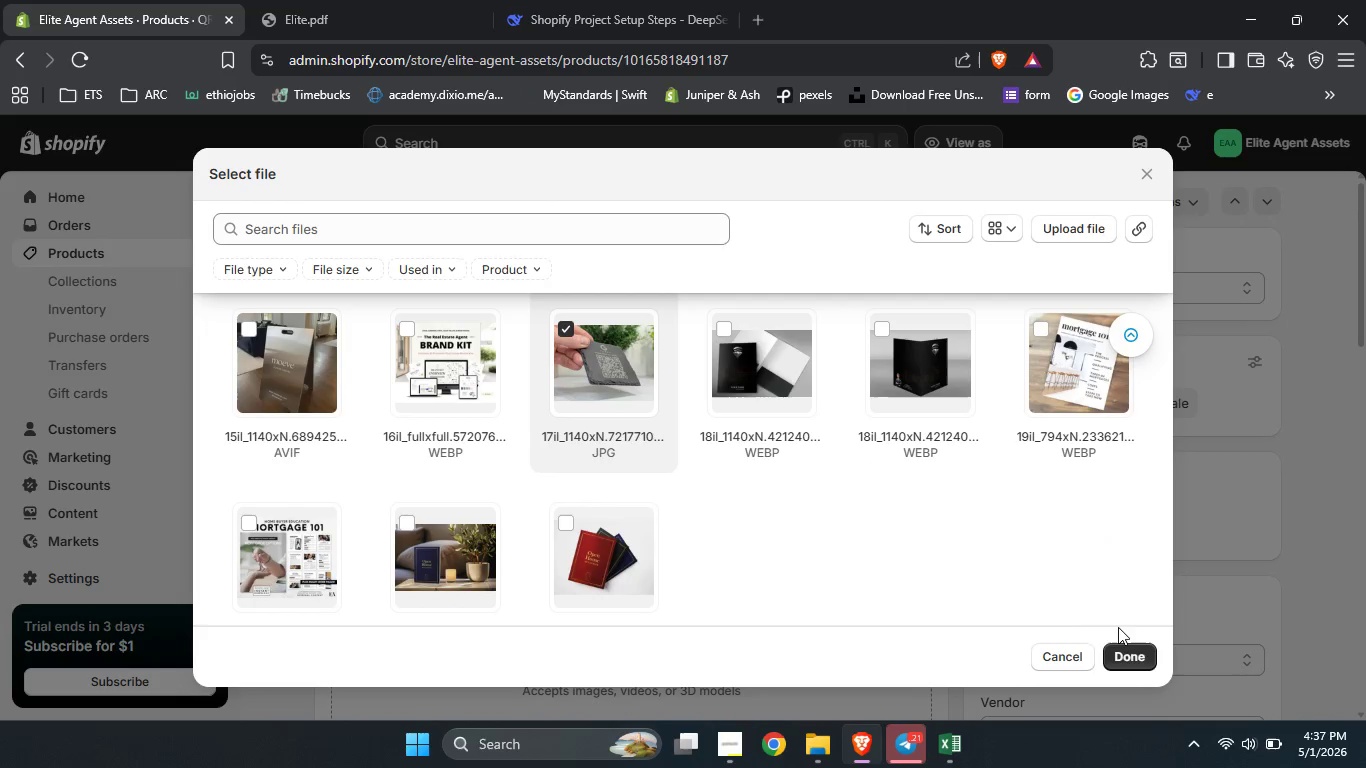 
left_click([1138, 665])
 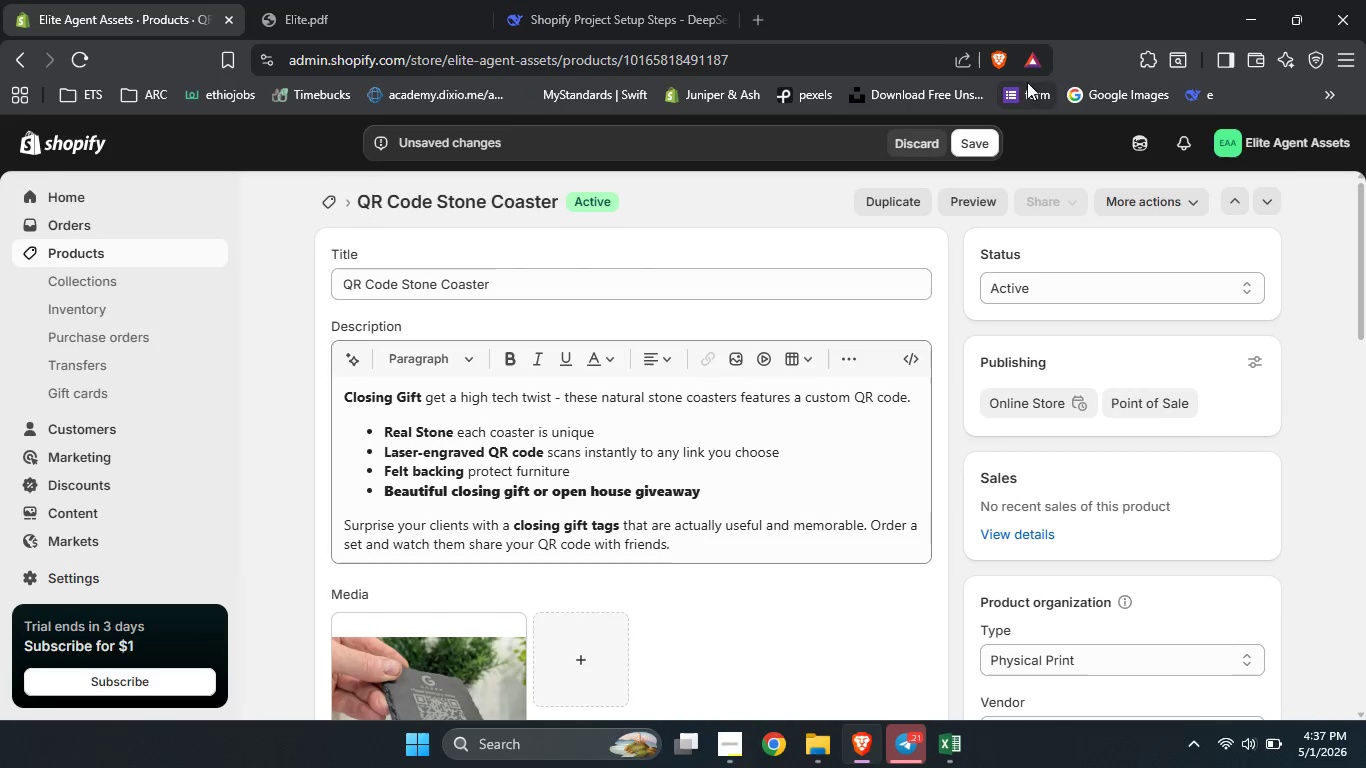 
left_click([978, 144])
 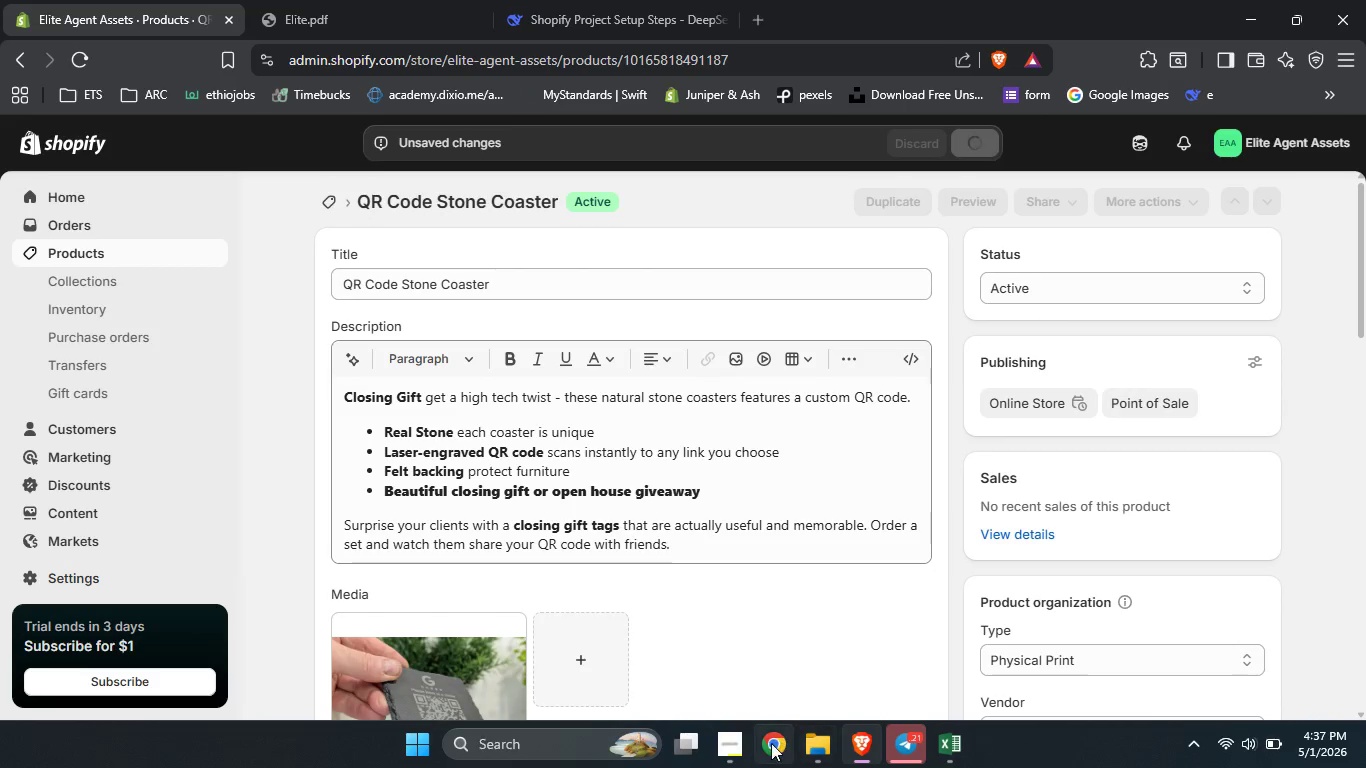 
left_click([745, 745])